 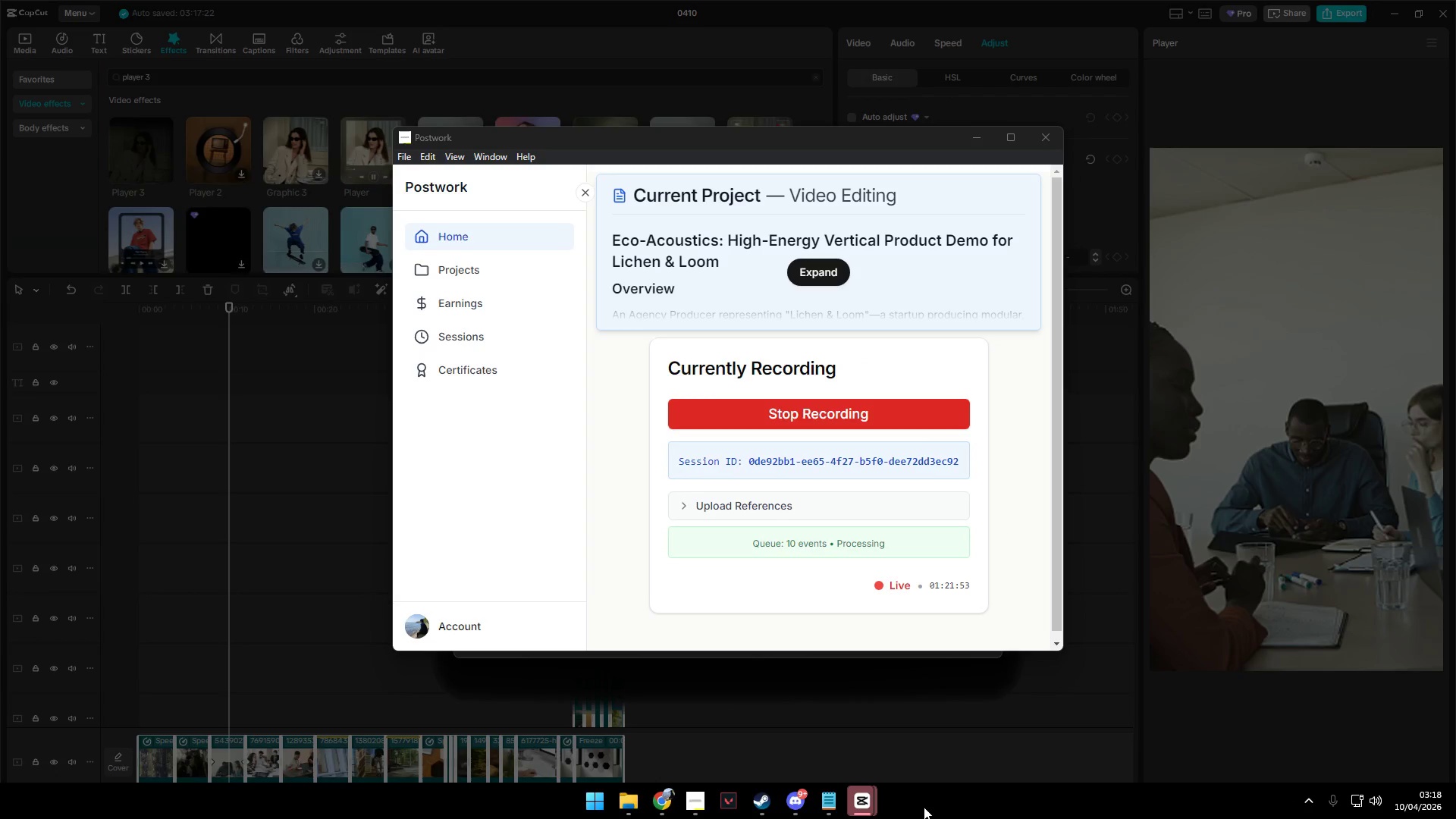 
left_click([979, 138])
 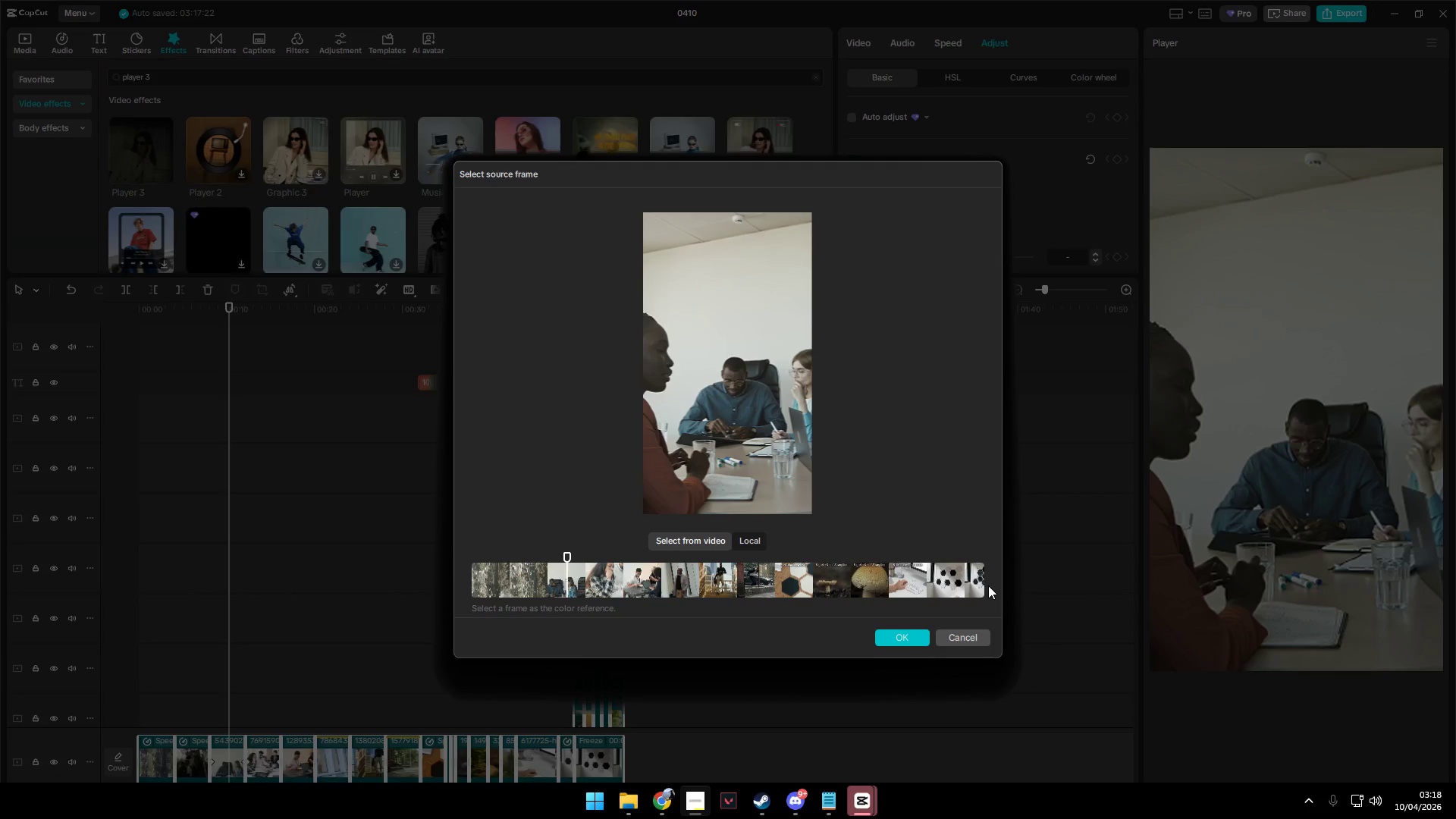 
key(Meta+MetaLeft)
 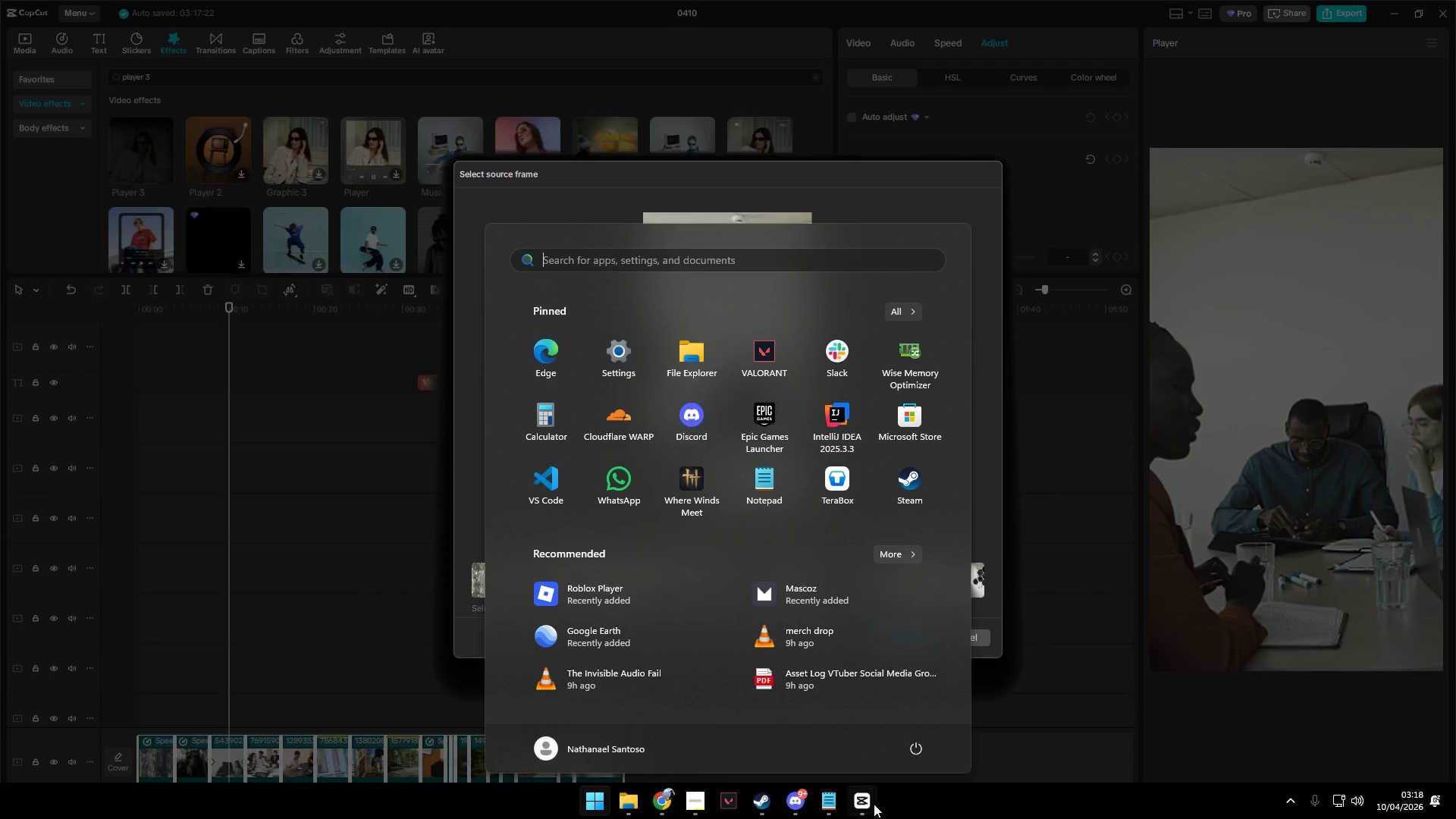 
mouse_move([873, 775])
 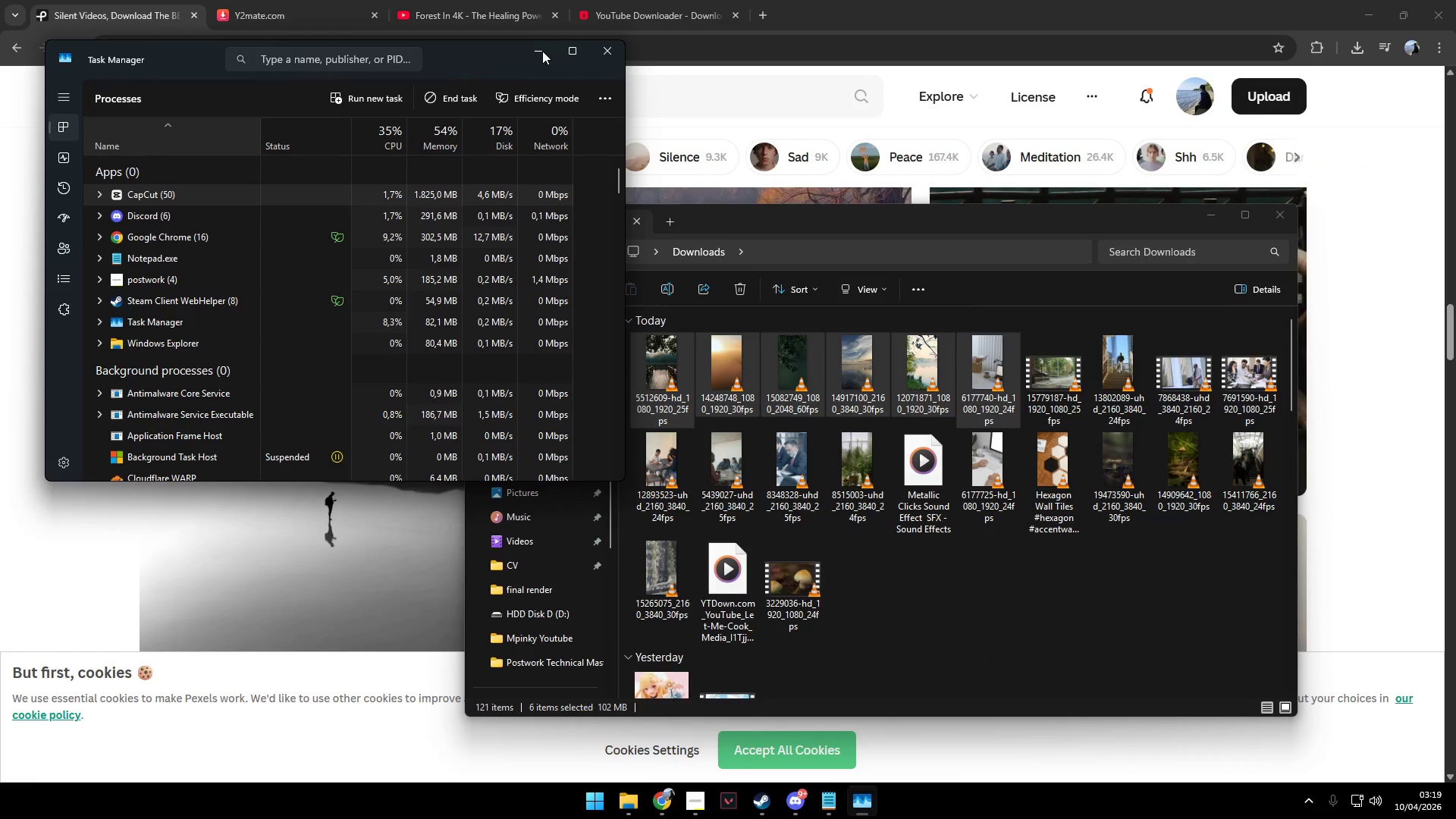 
wait(42.51)
 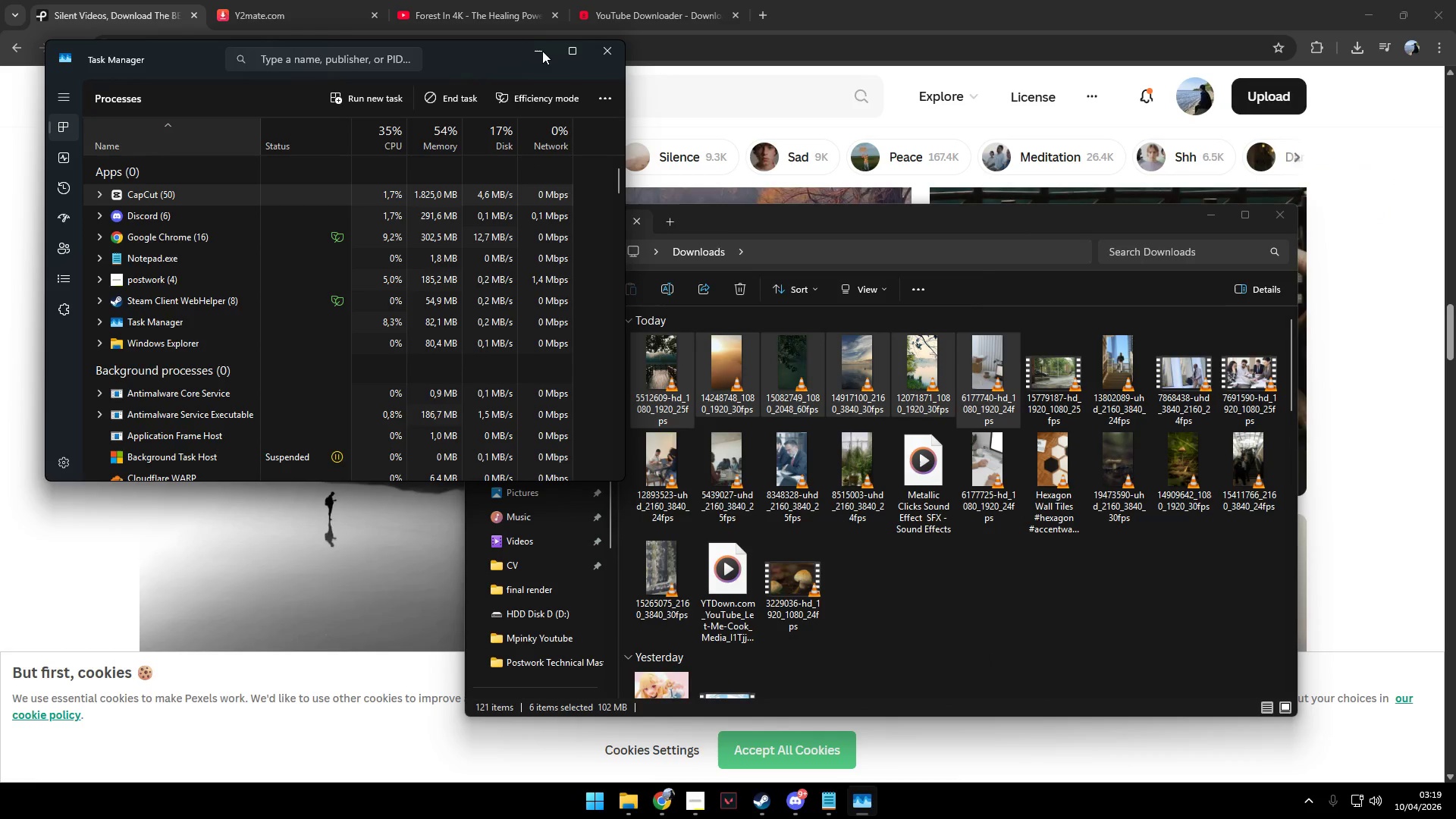 
double_click([595, 717])
 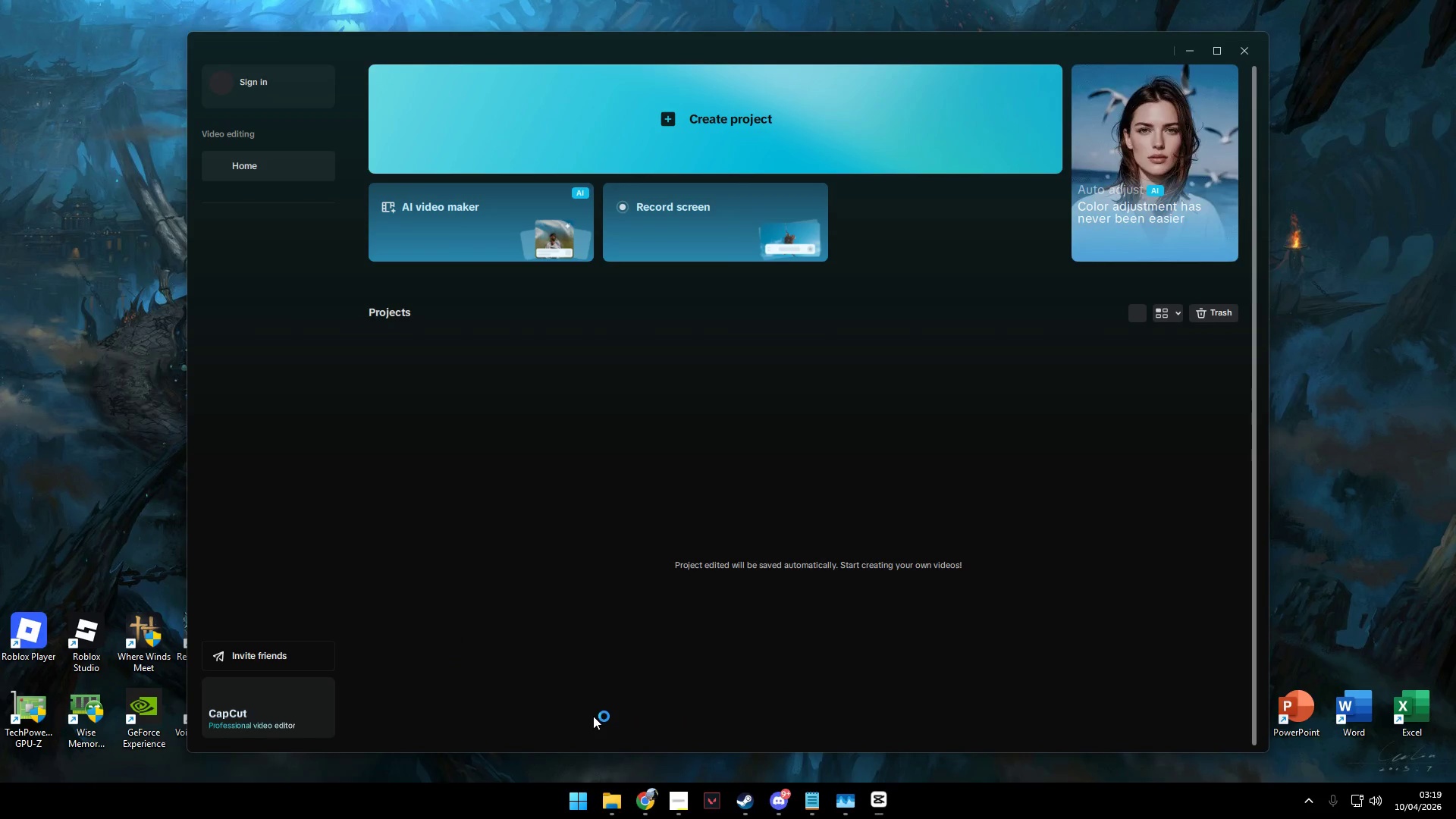 
wait(10.36)
 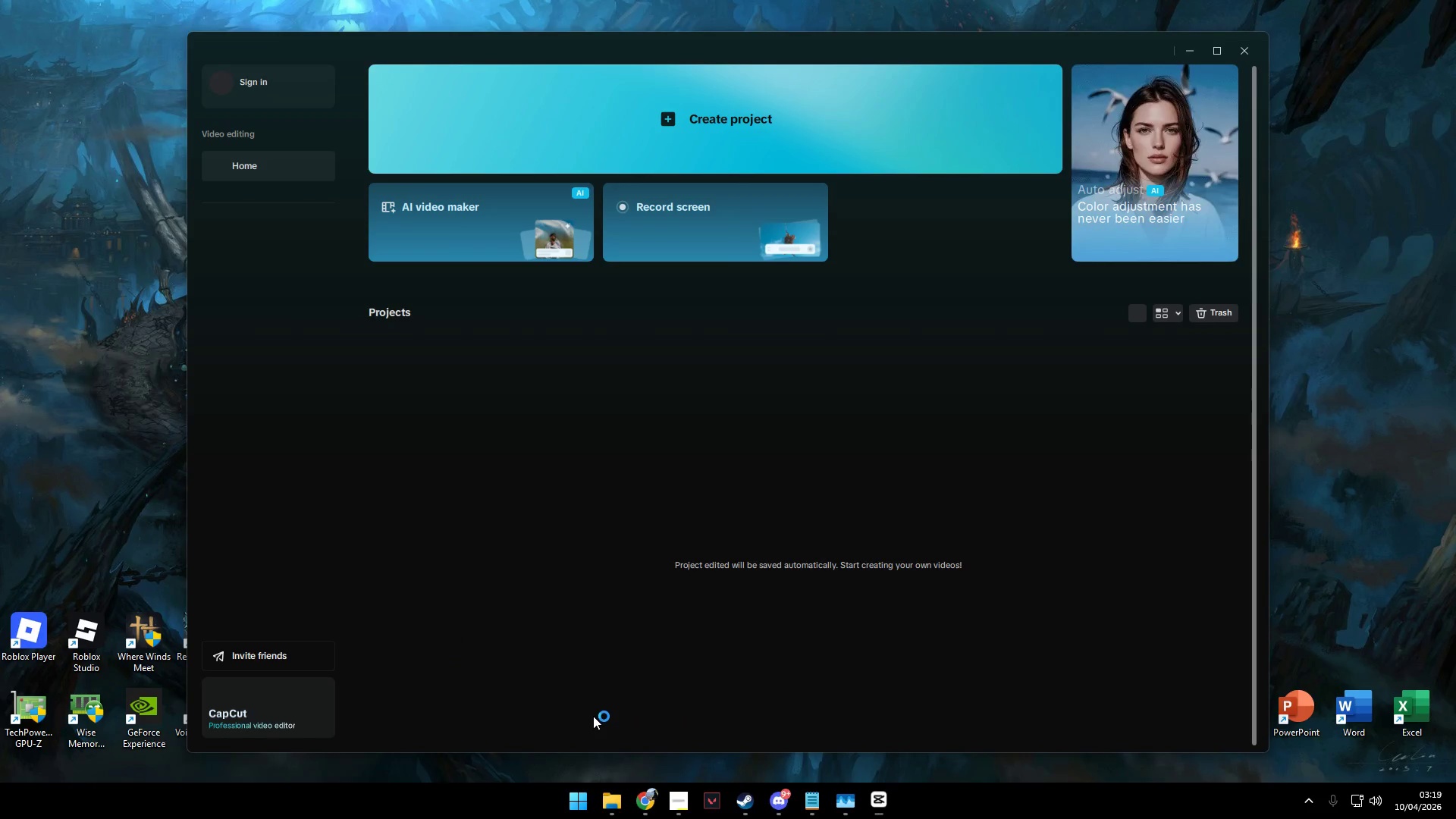 
left_click([426, 464])
 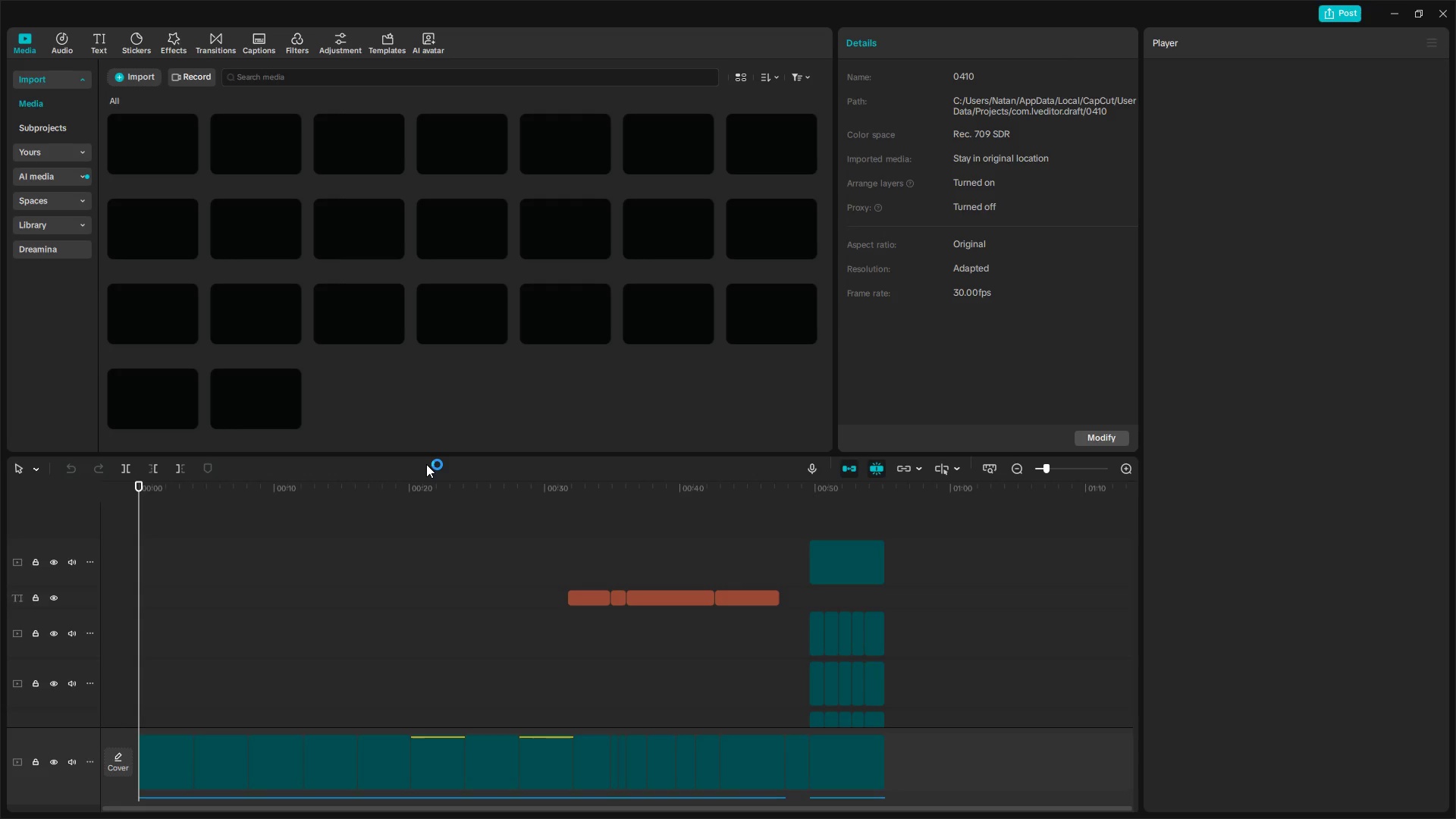 
wait(6.25)
 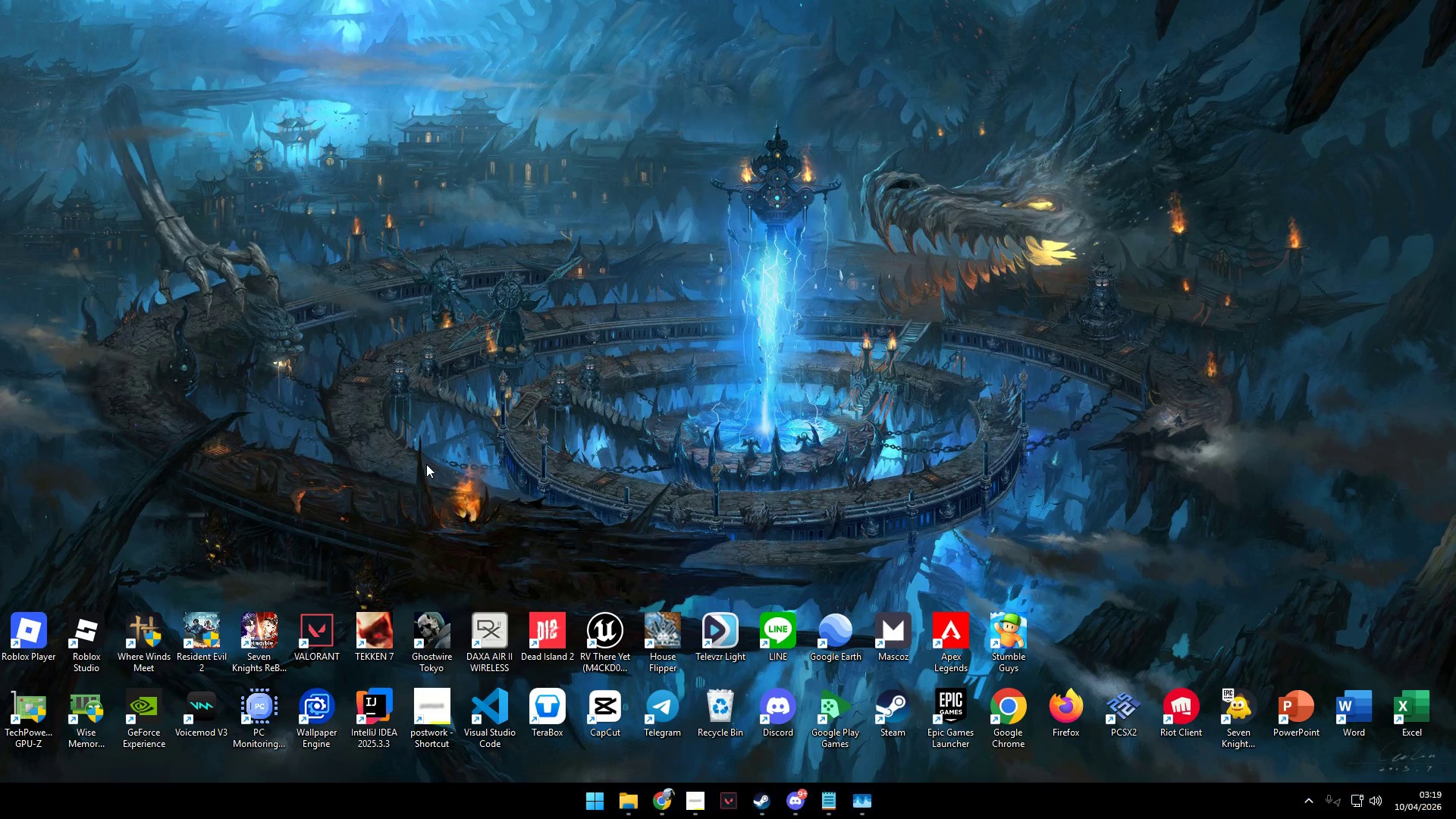 
hold_key(key=ControlLeft, duration=0.91)
scroll: coordinate [865, 611], scroll_direction: down, amount: 4.0
 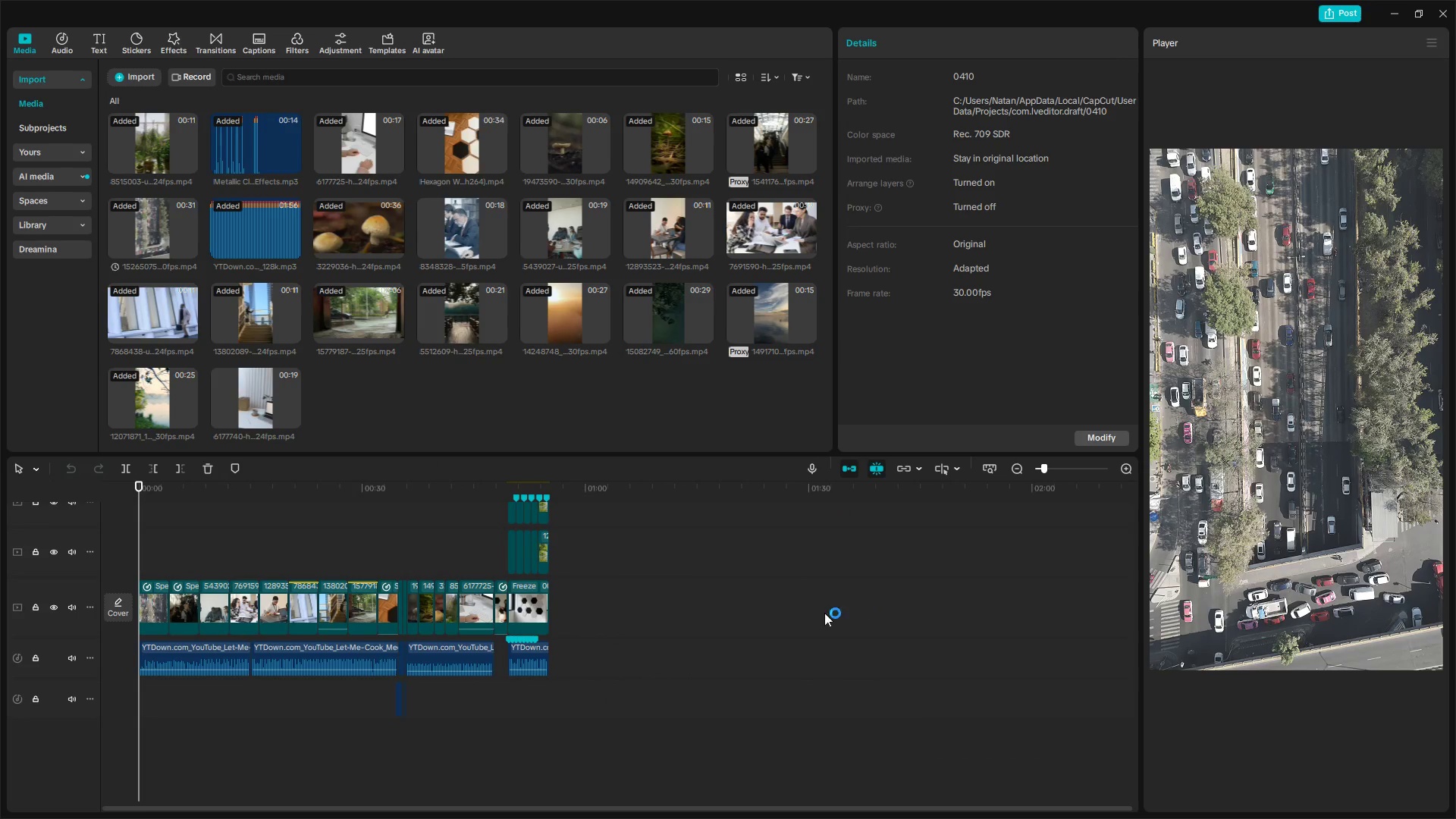 
scroll: coordinate [657, 614], scroll_direction: up, amount: 19.0
 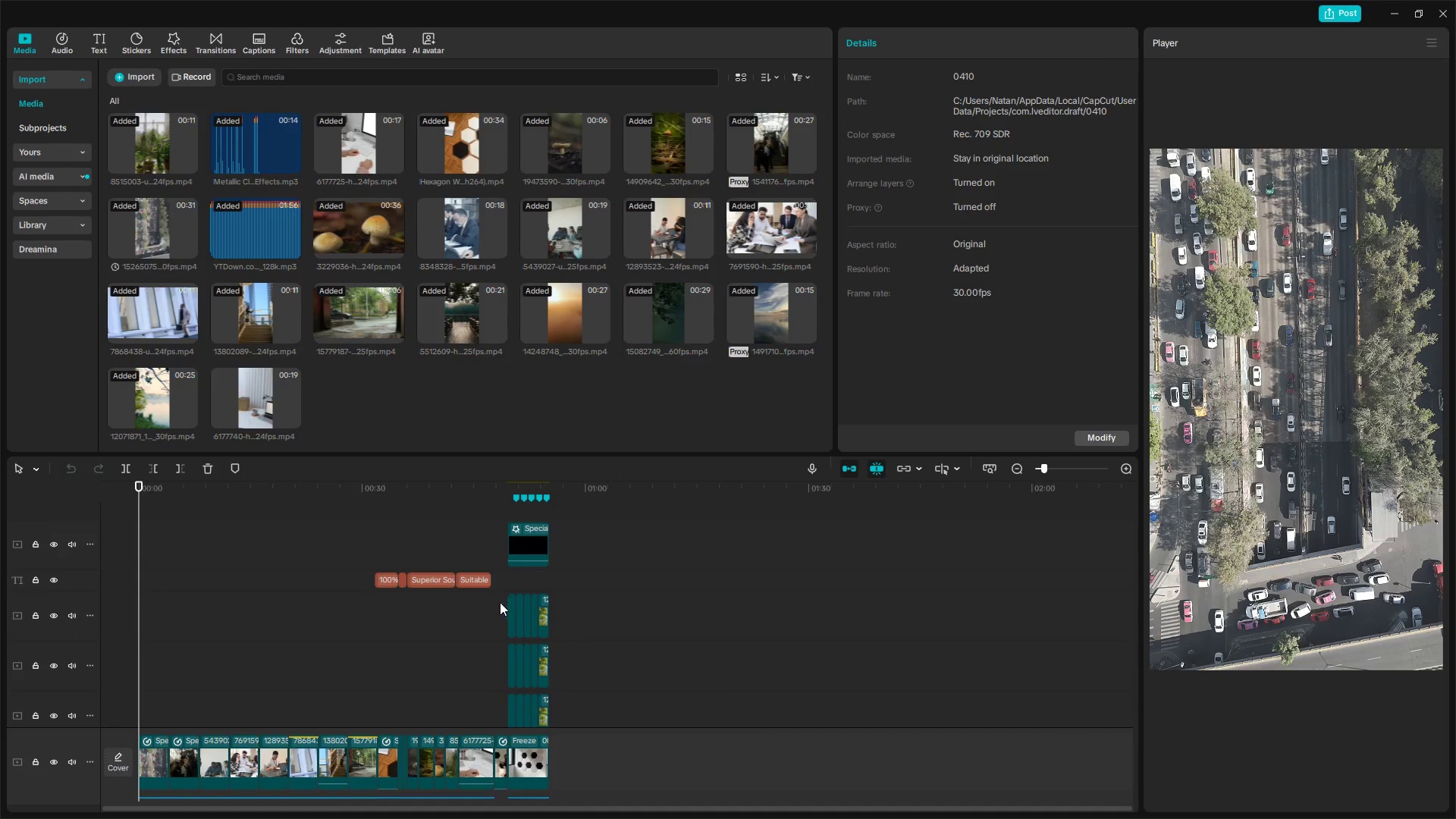 
left_click_drag(start_coordinate=[496, 608], to_coordinate=[575, 642])
 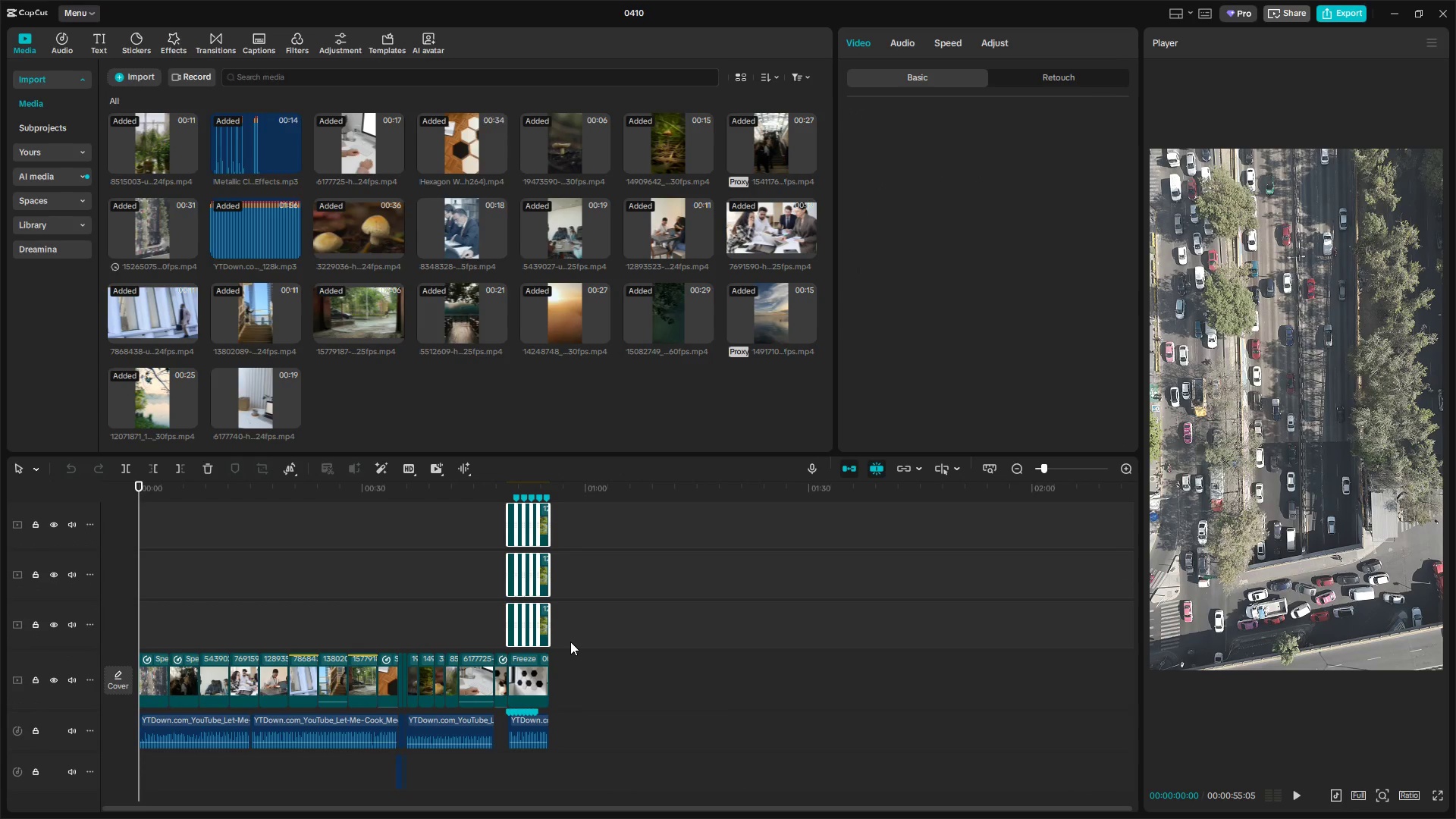 
scroll: coordinate [585, 660], scroll_direction: down, amount: 15.0
 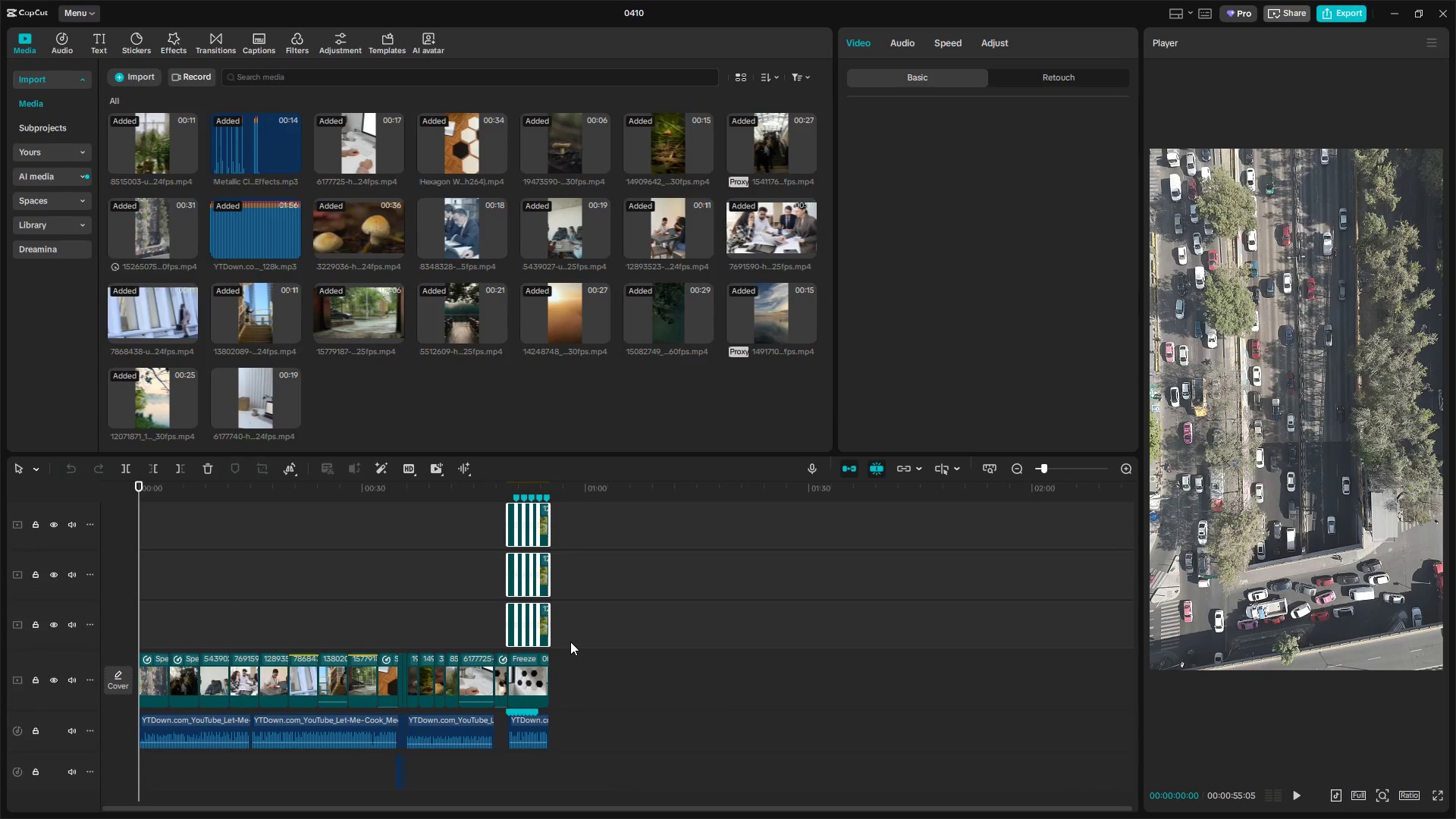 
key(Alt+G)
 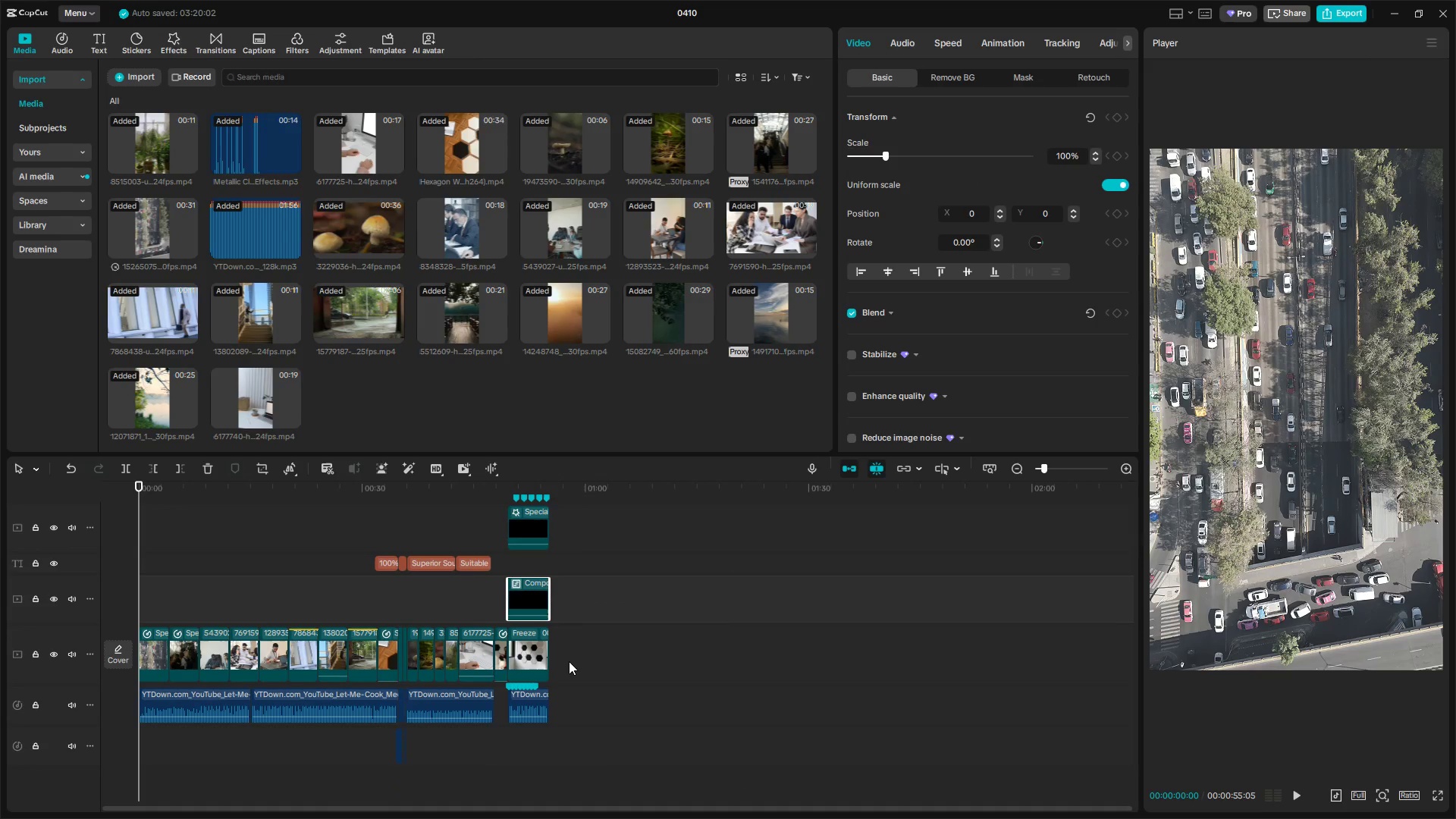 
left_click_drag(start_coordinate=[606, 651], to_coordinate=[147, 660])
 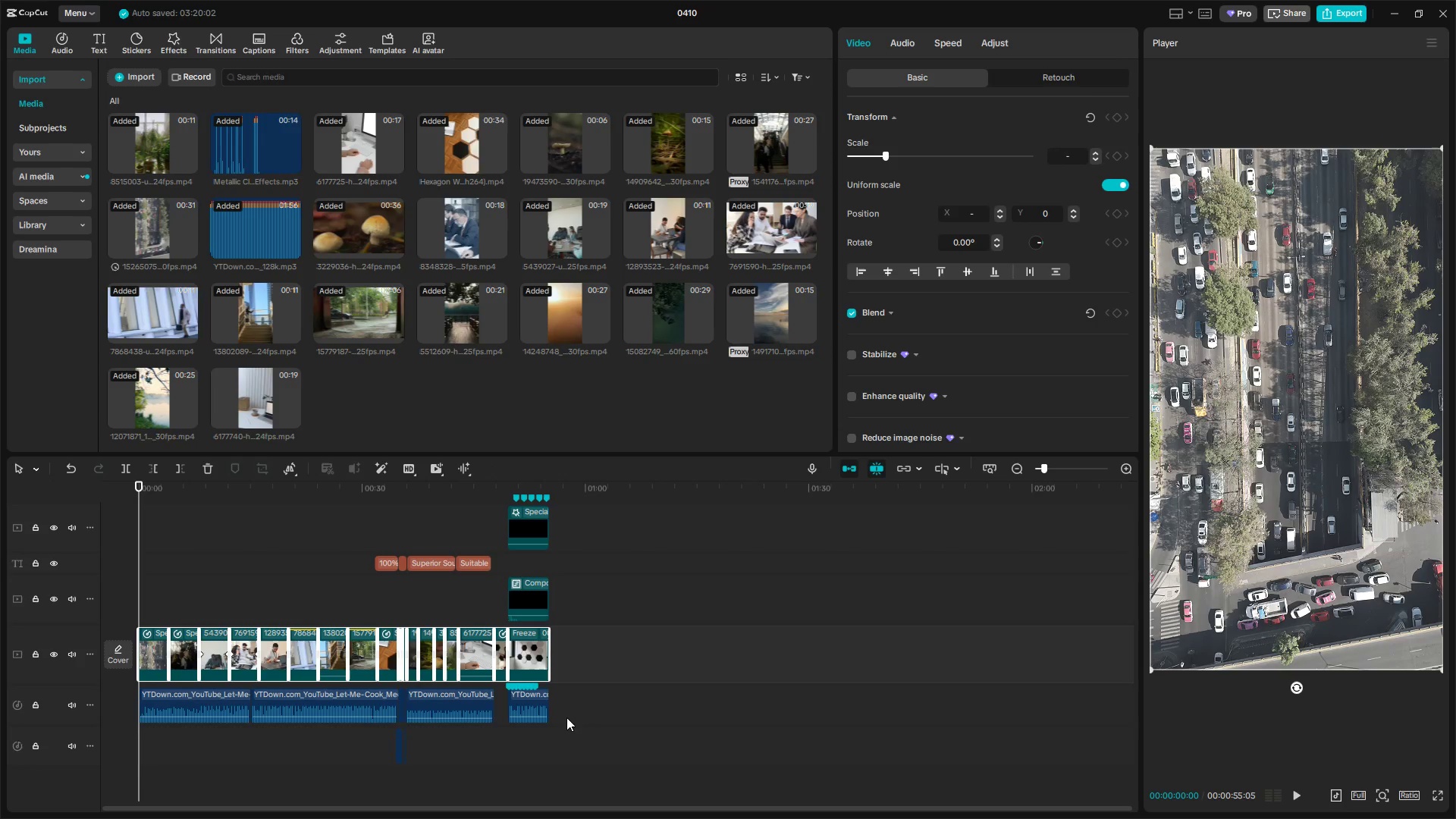 
key(Alt+G)
 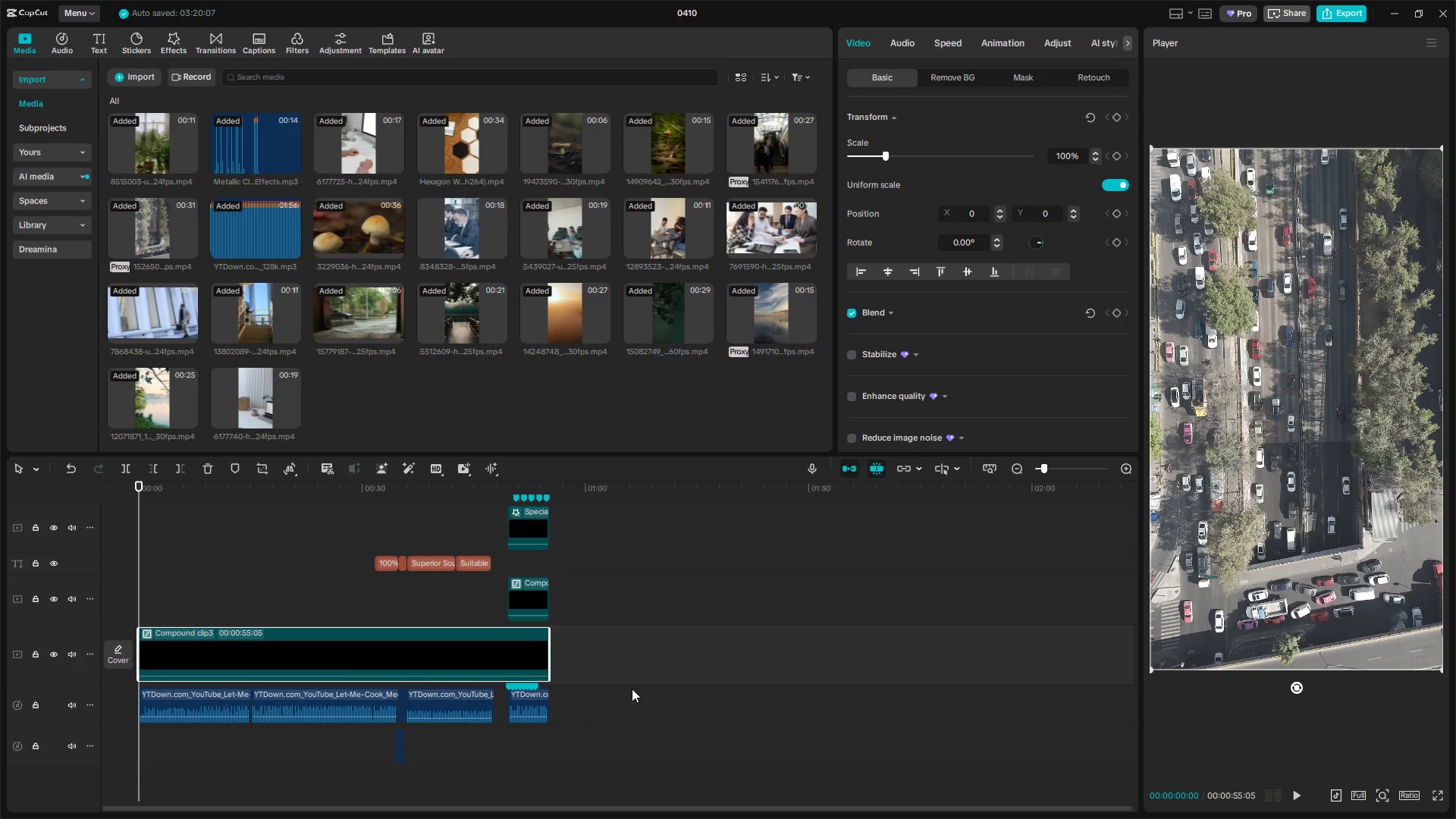 
left_click_drag(start_coordinate=[610, 601], to_coordinate=[518, 632])
 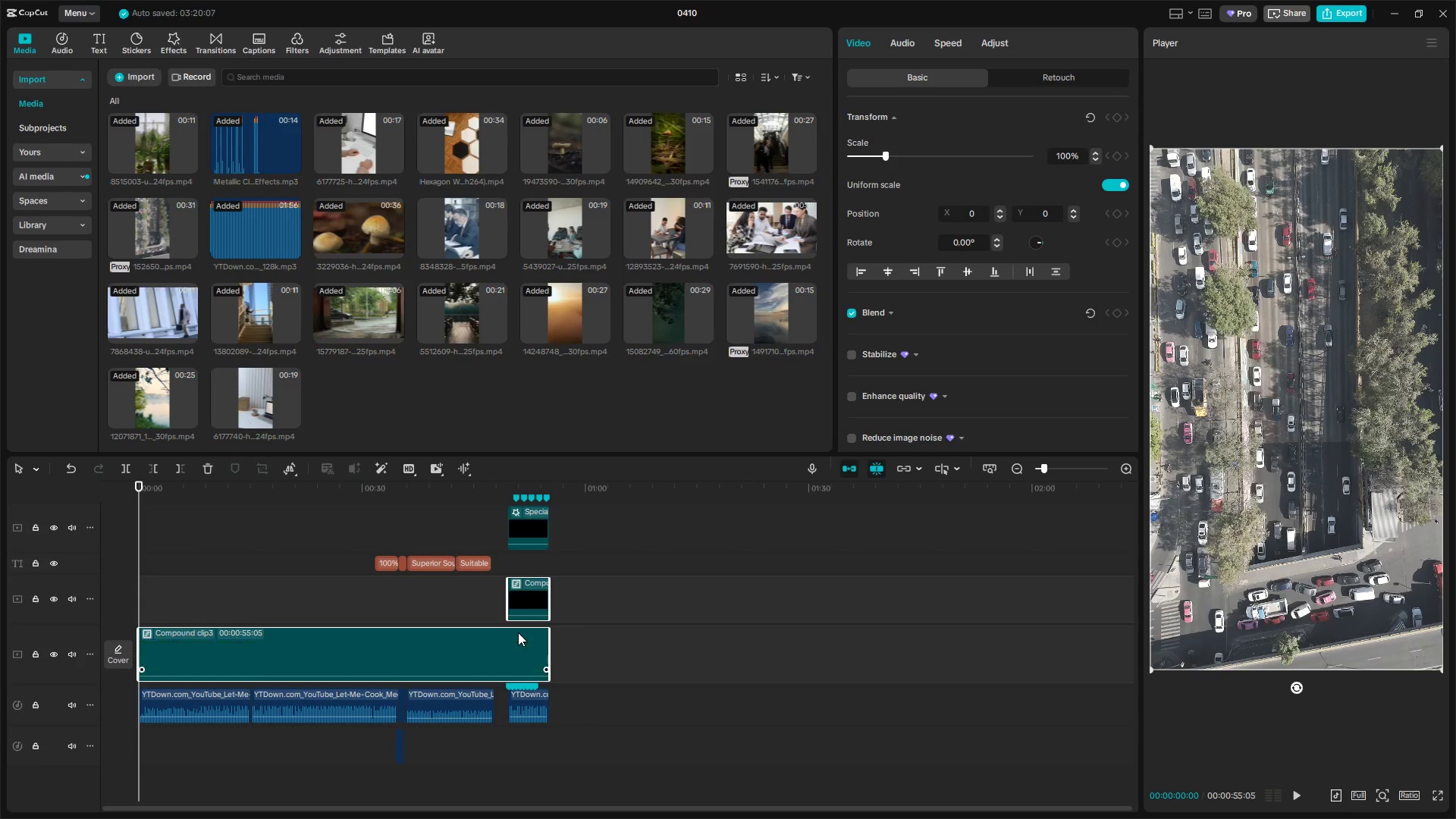 
key(Alt+G)
 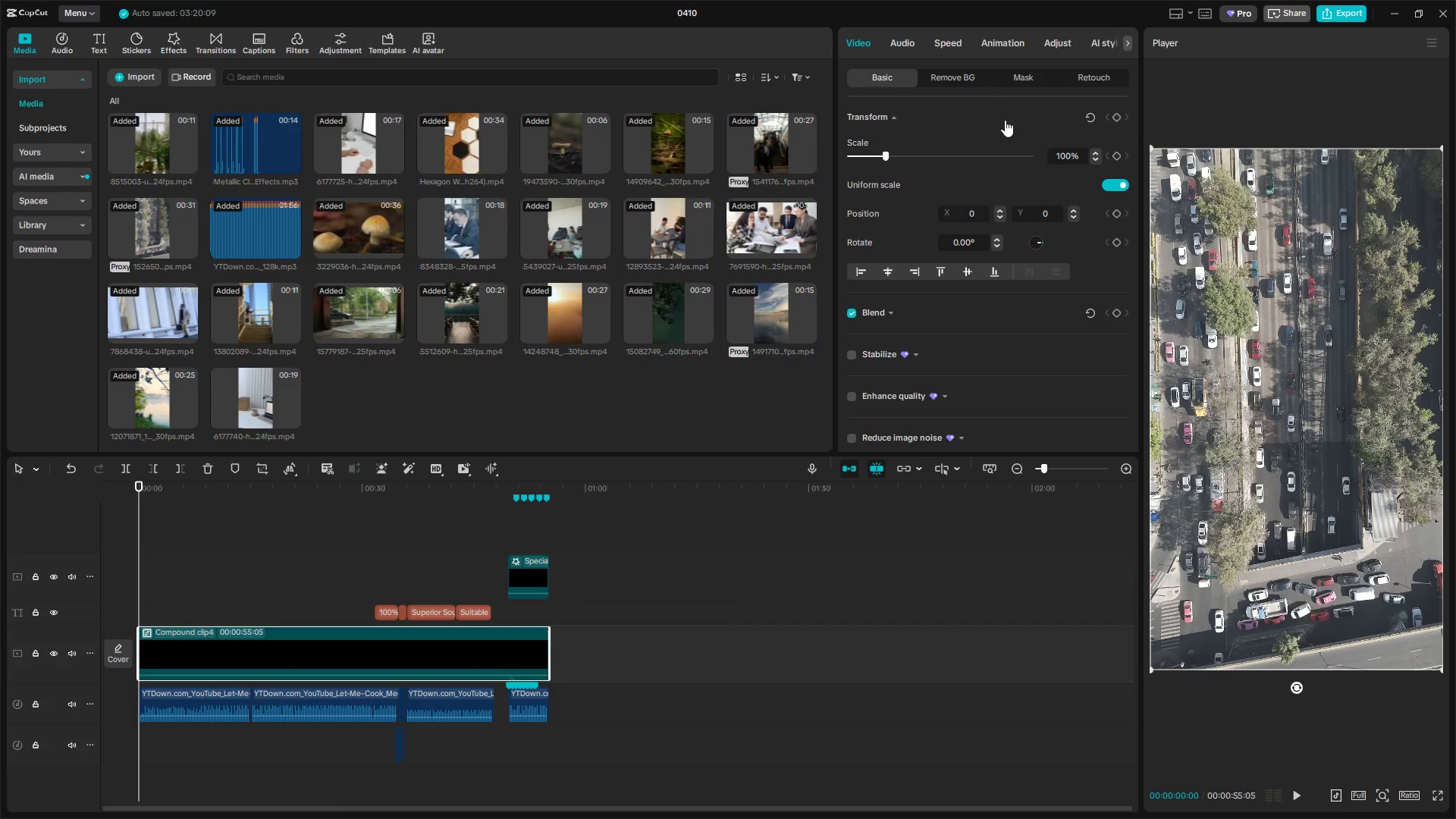 
left_click([1052, 46])
 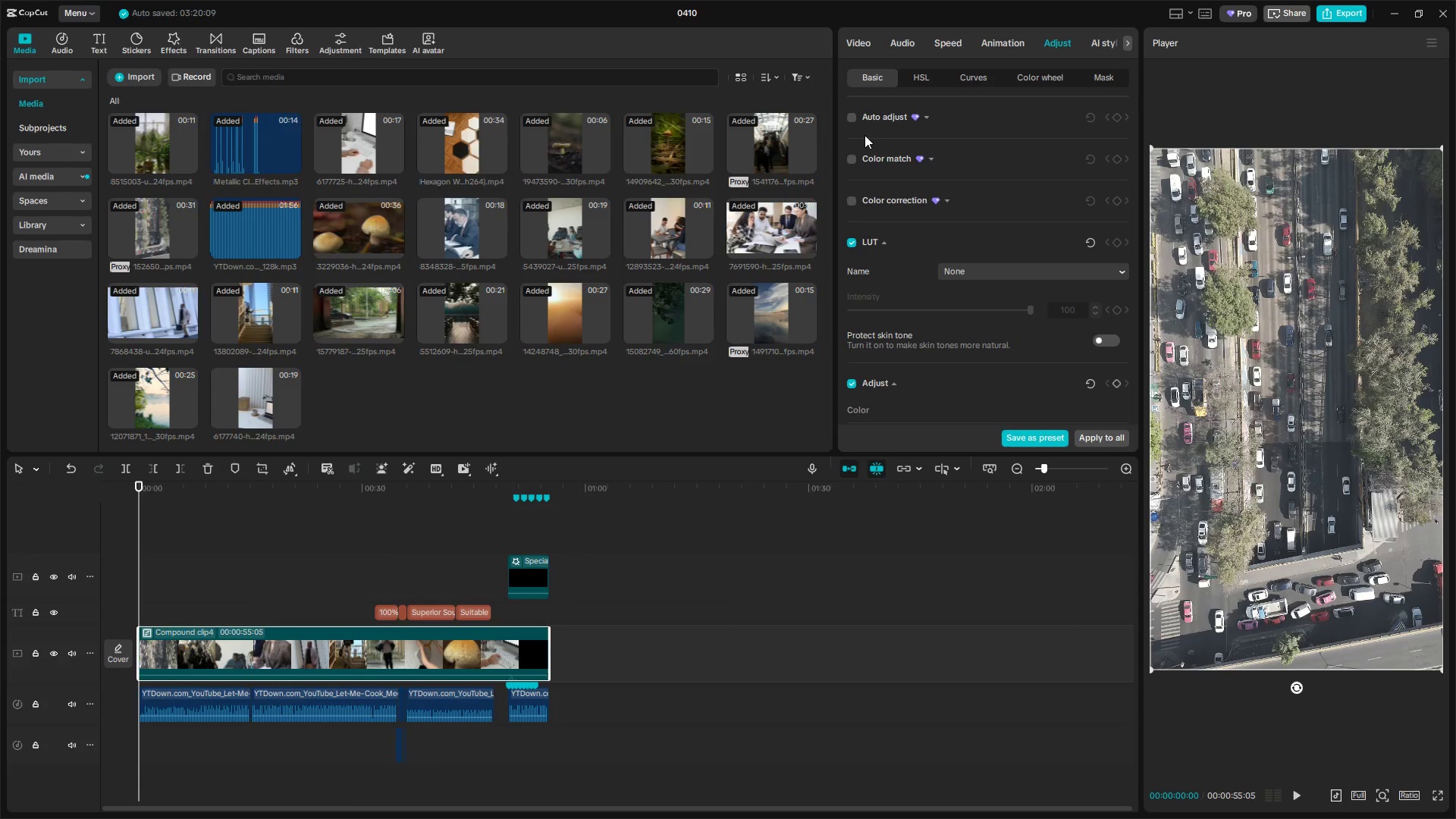 
left_click([851, 118])
 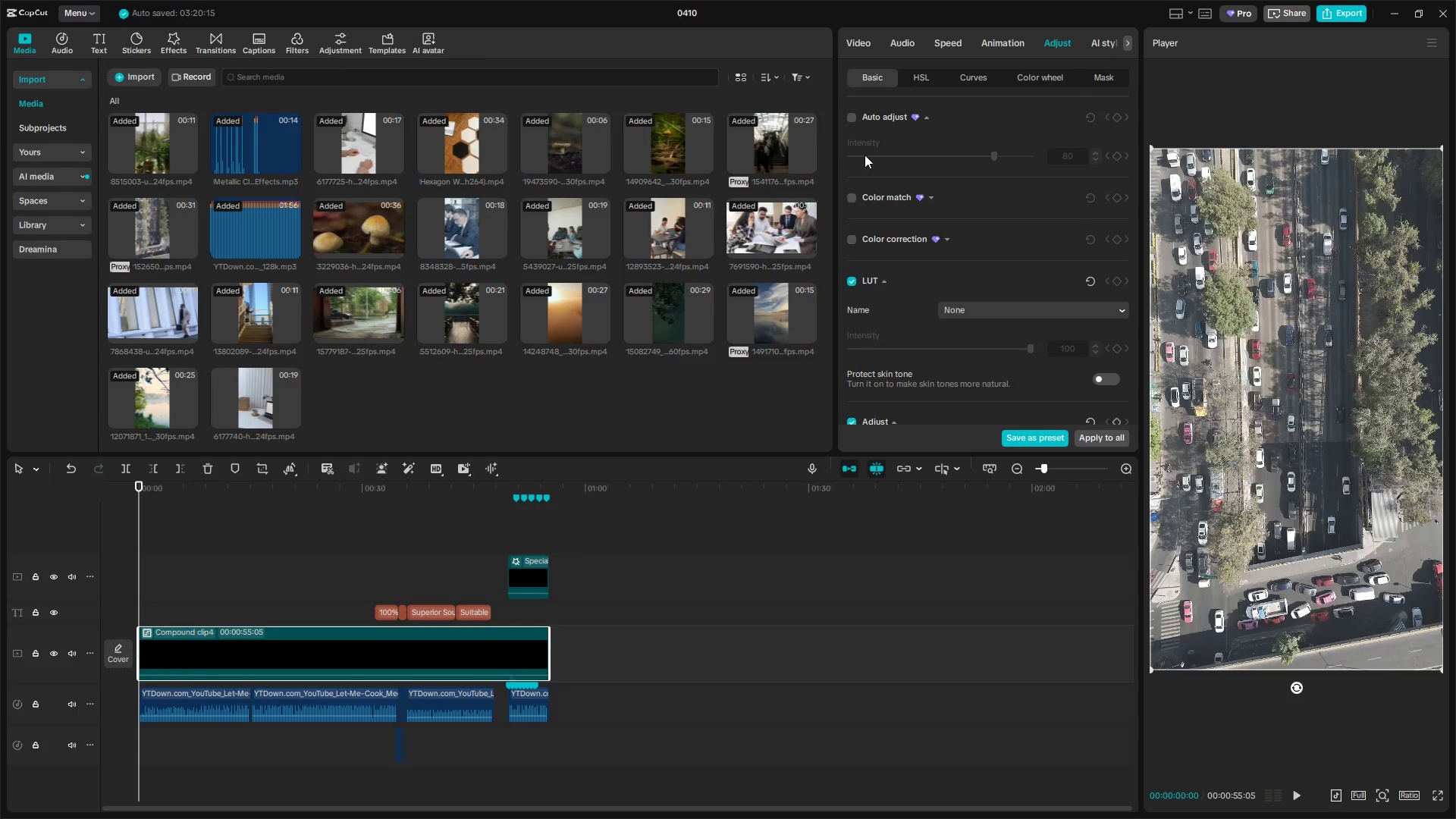 
left_click([893, 196])
 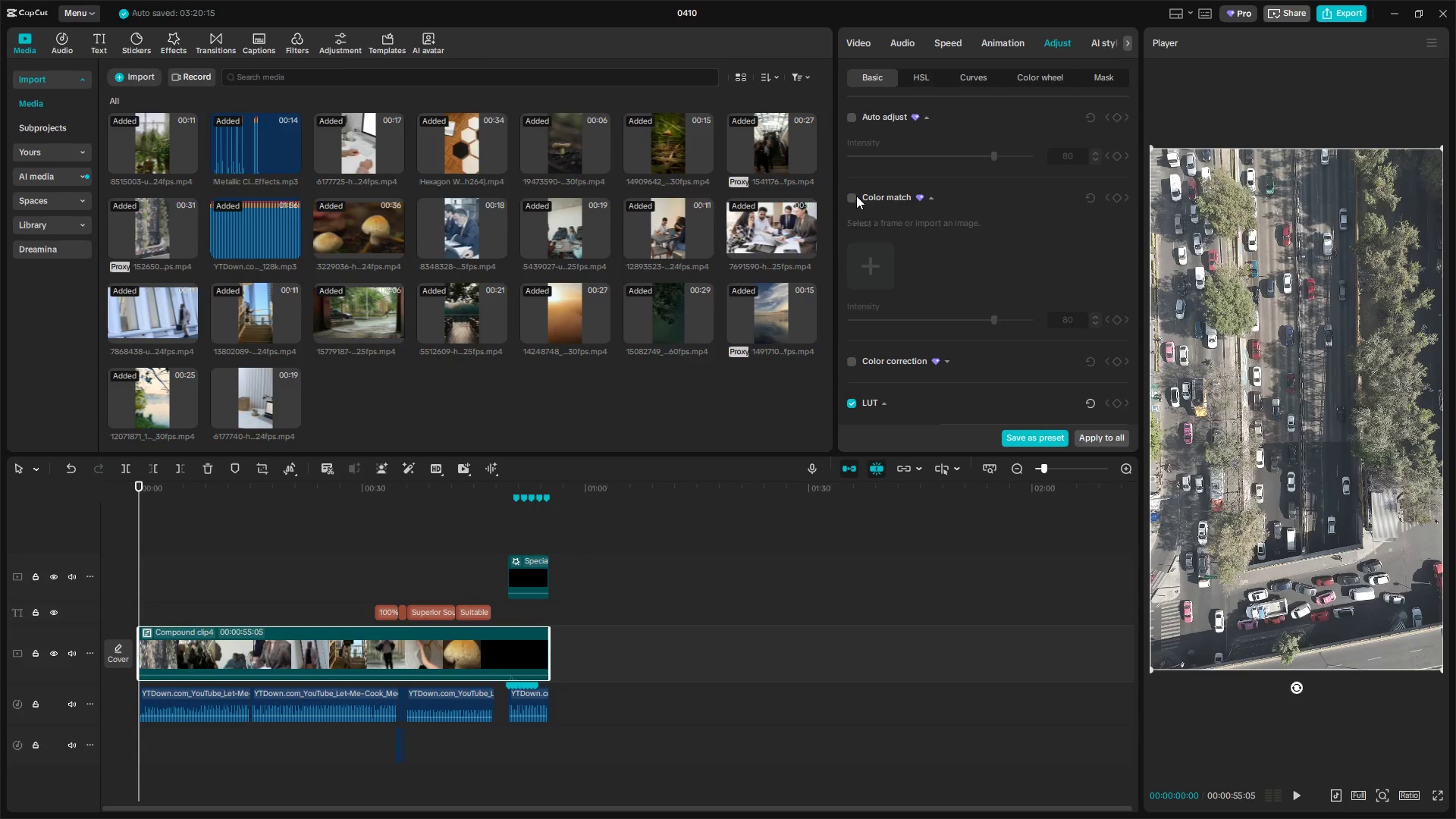 
left_click([852, 196])
 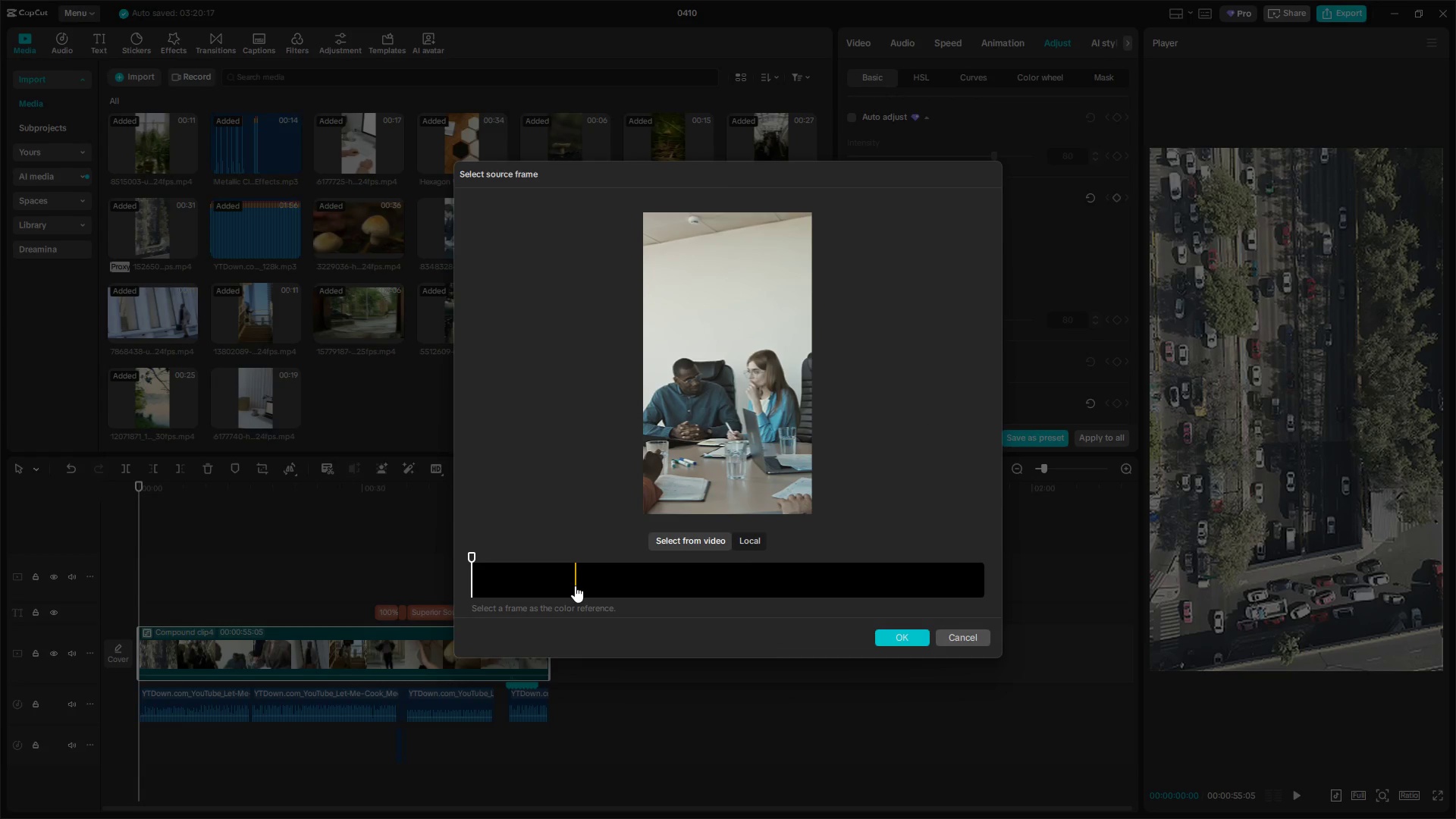 
left_click([573, 585])
 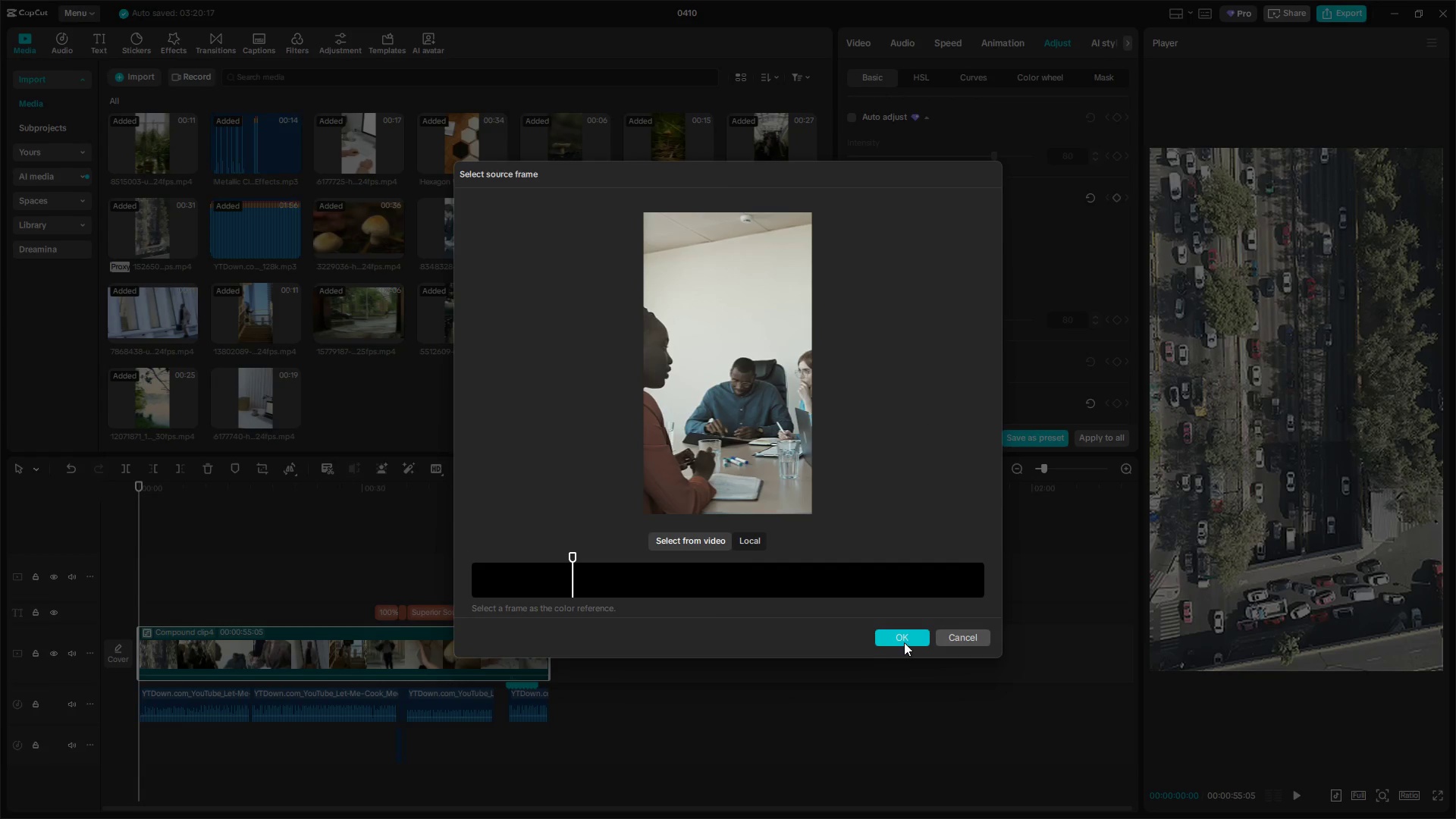 
left_click([905, 639])
 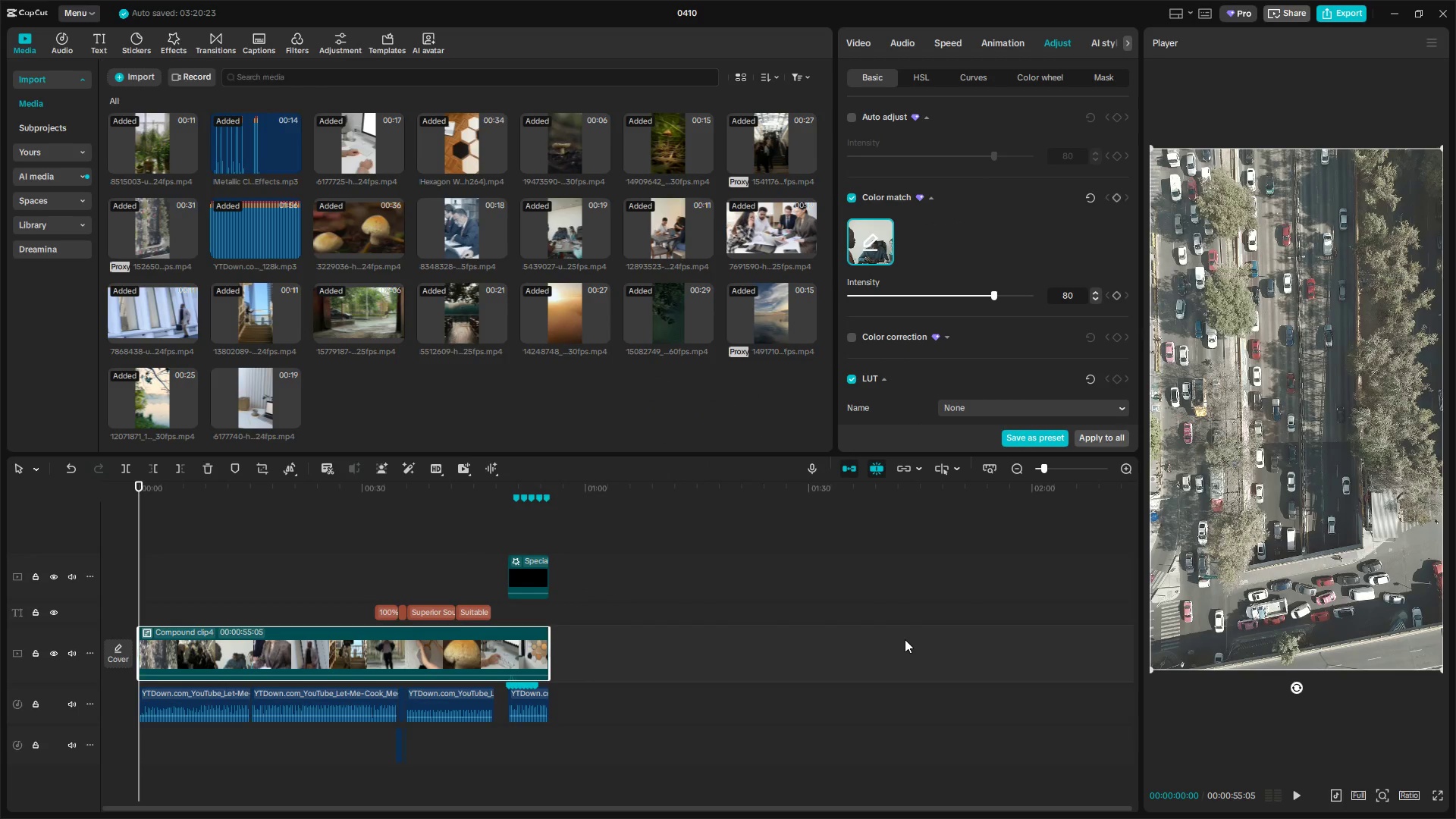 
key(Space)
 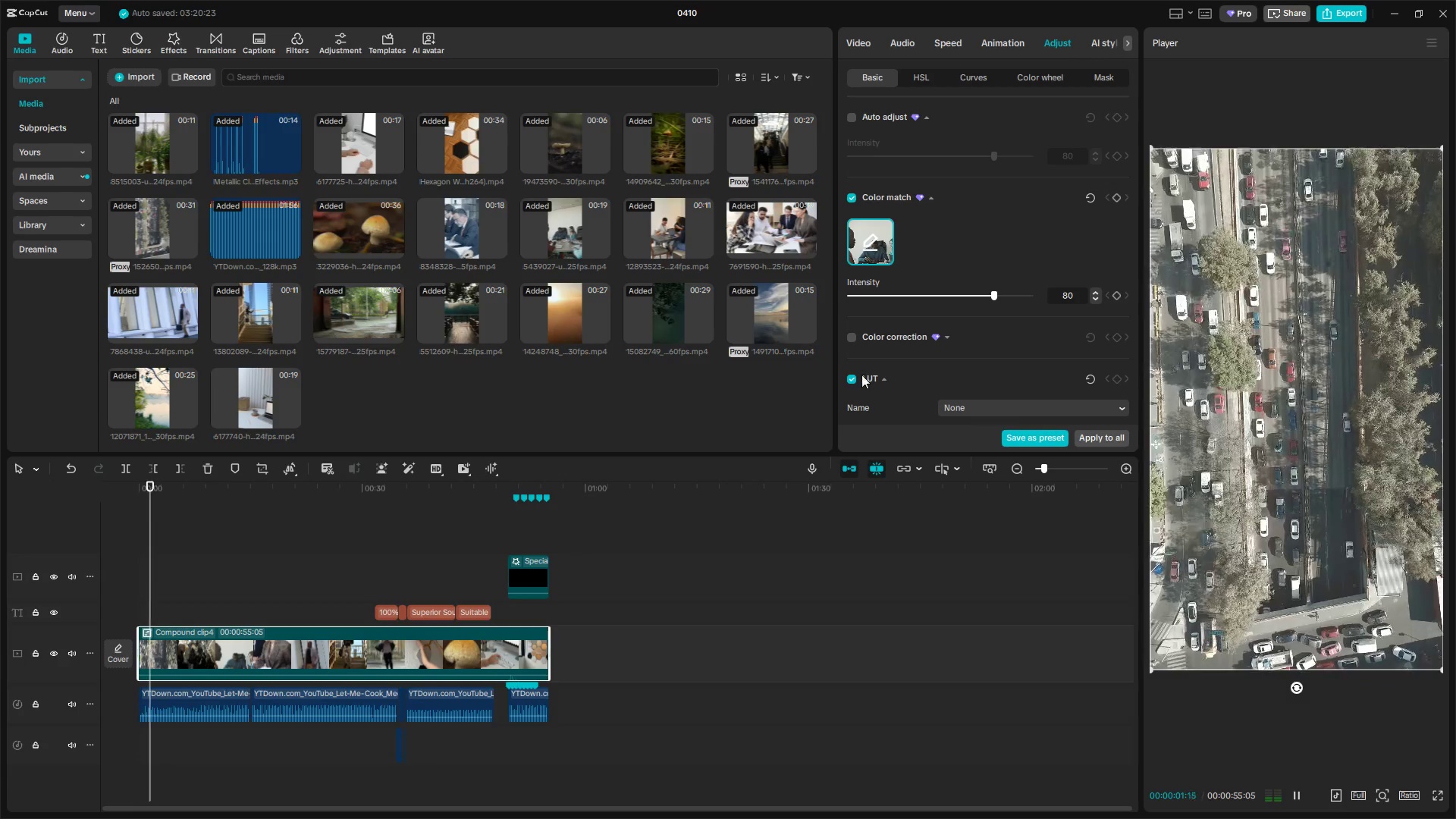 
left_click_drag(start_coordinate=[993, 290], to_coordinate=[1071, 294])
 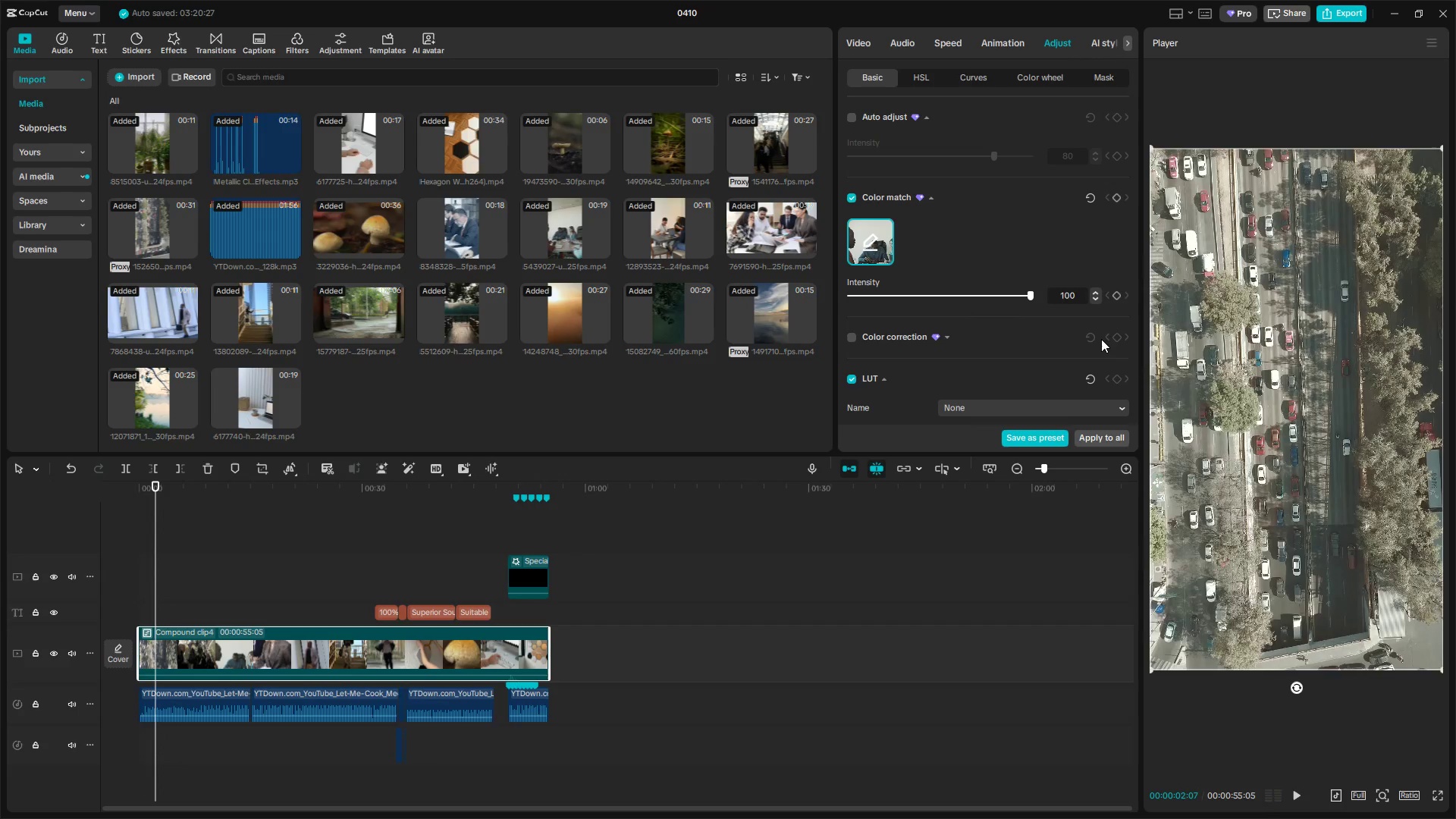 
key(Space)
 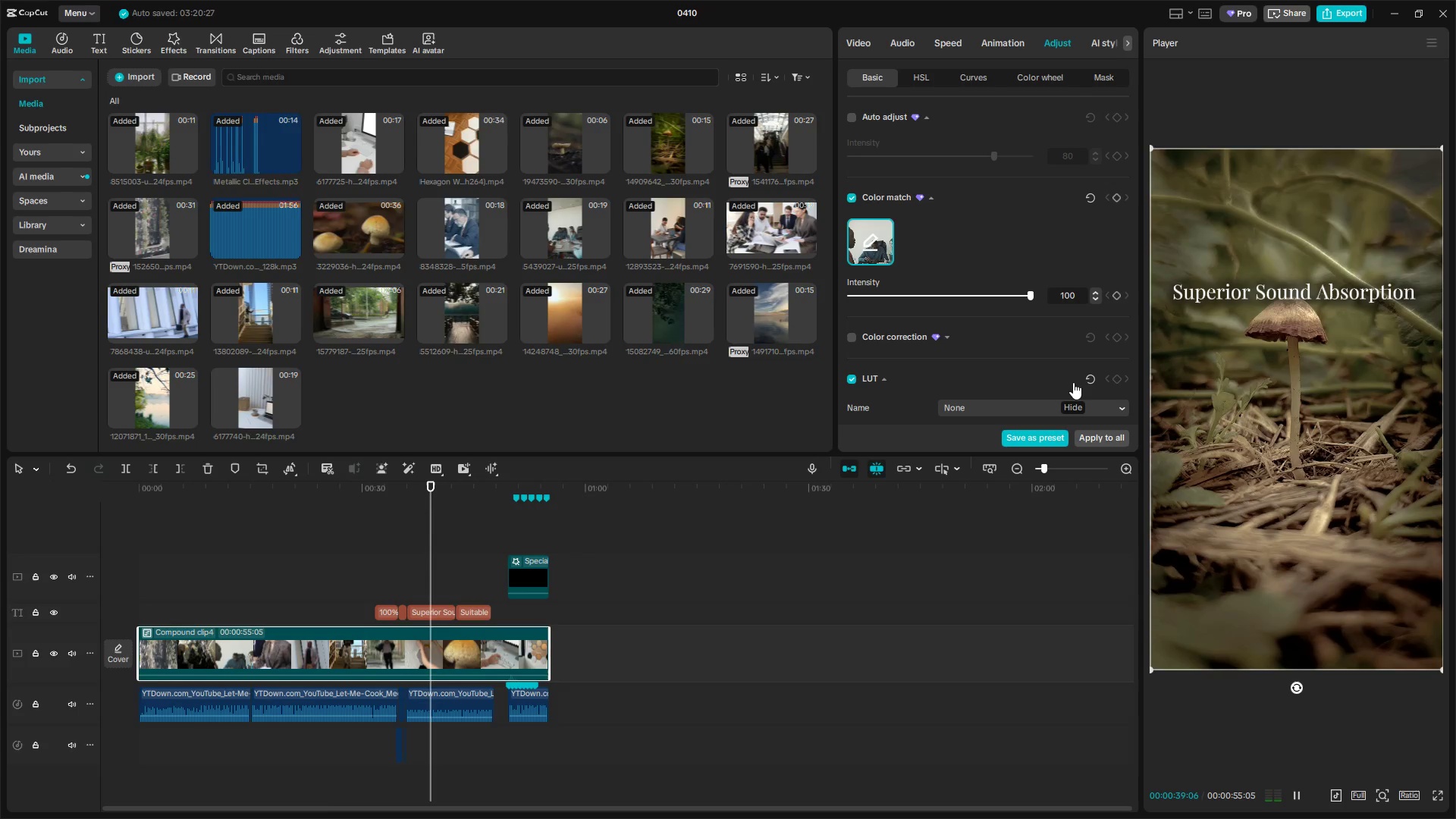 
wait(42.06)
 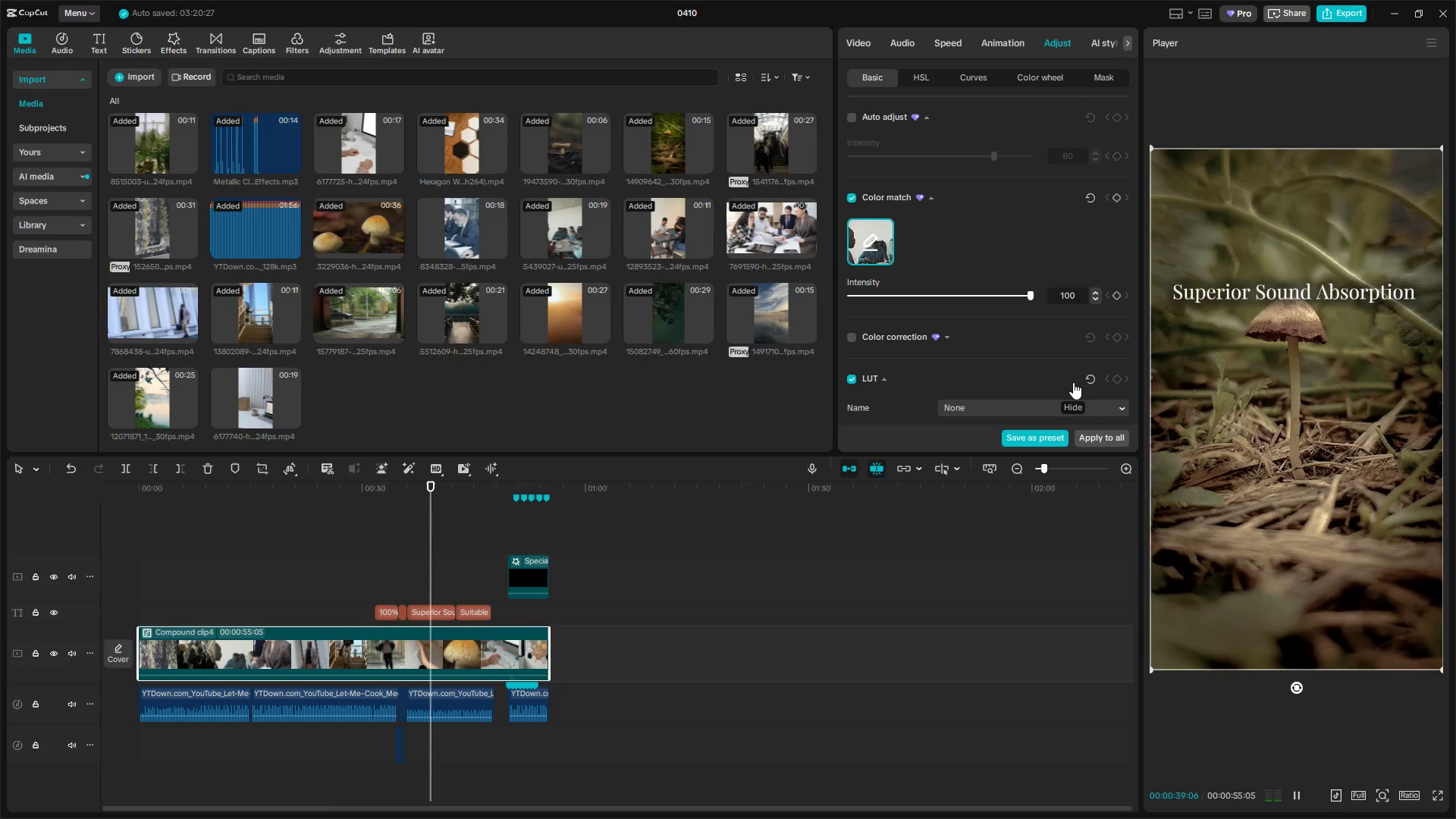 
key(Space)
 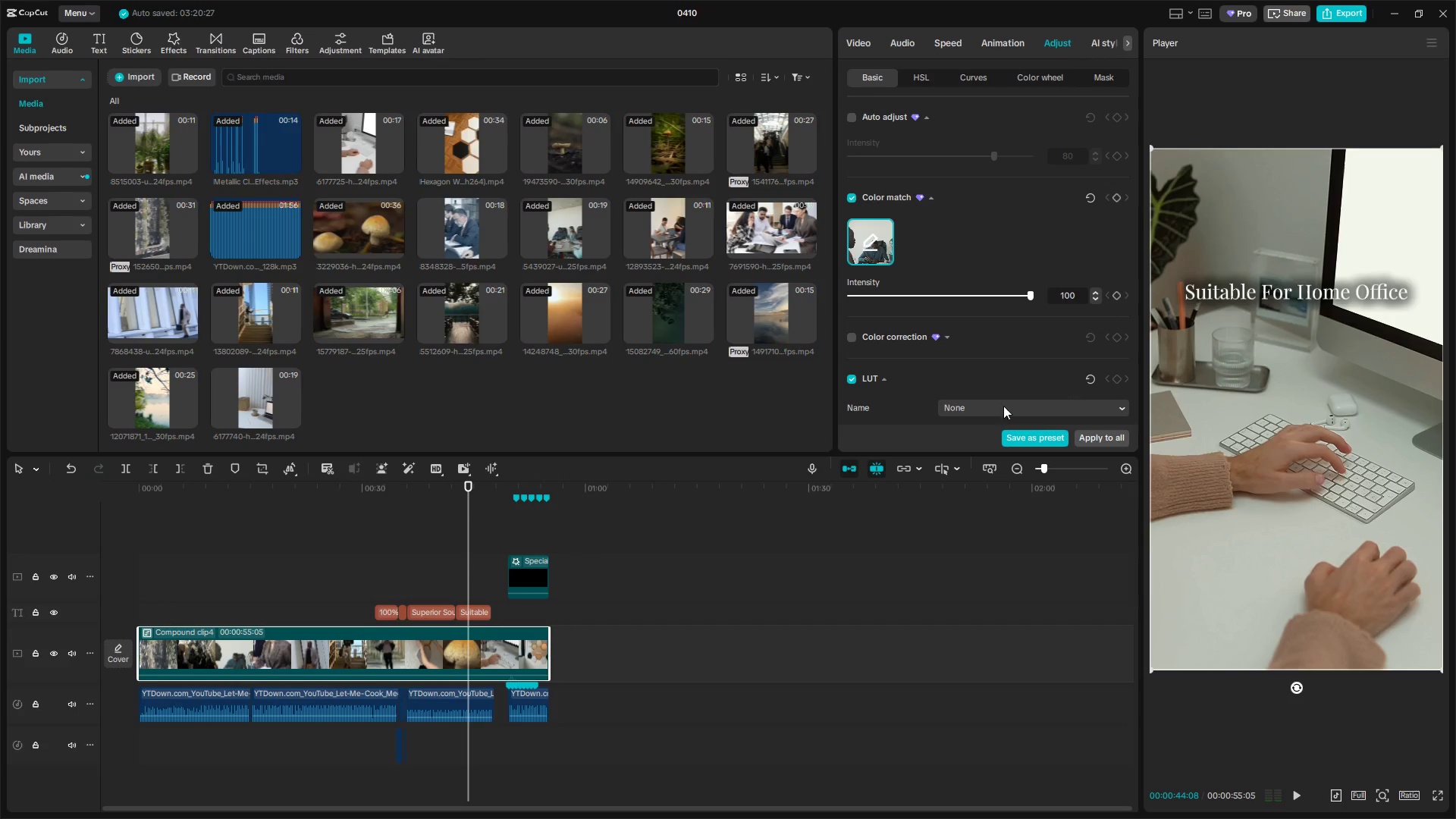 
hold_key(key=ControlLeft, duration=1.22)
scroll: coordinate [500, 675], scroll_direction: up, amount: 8.0
 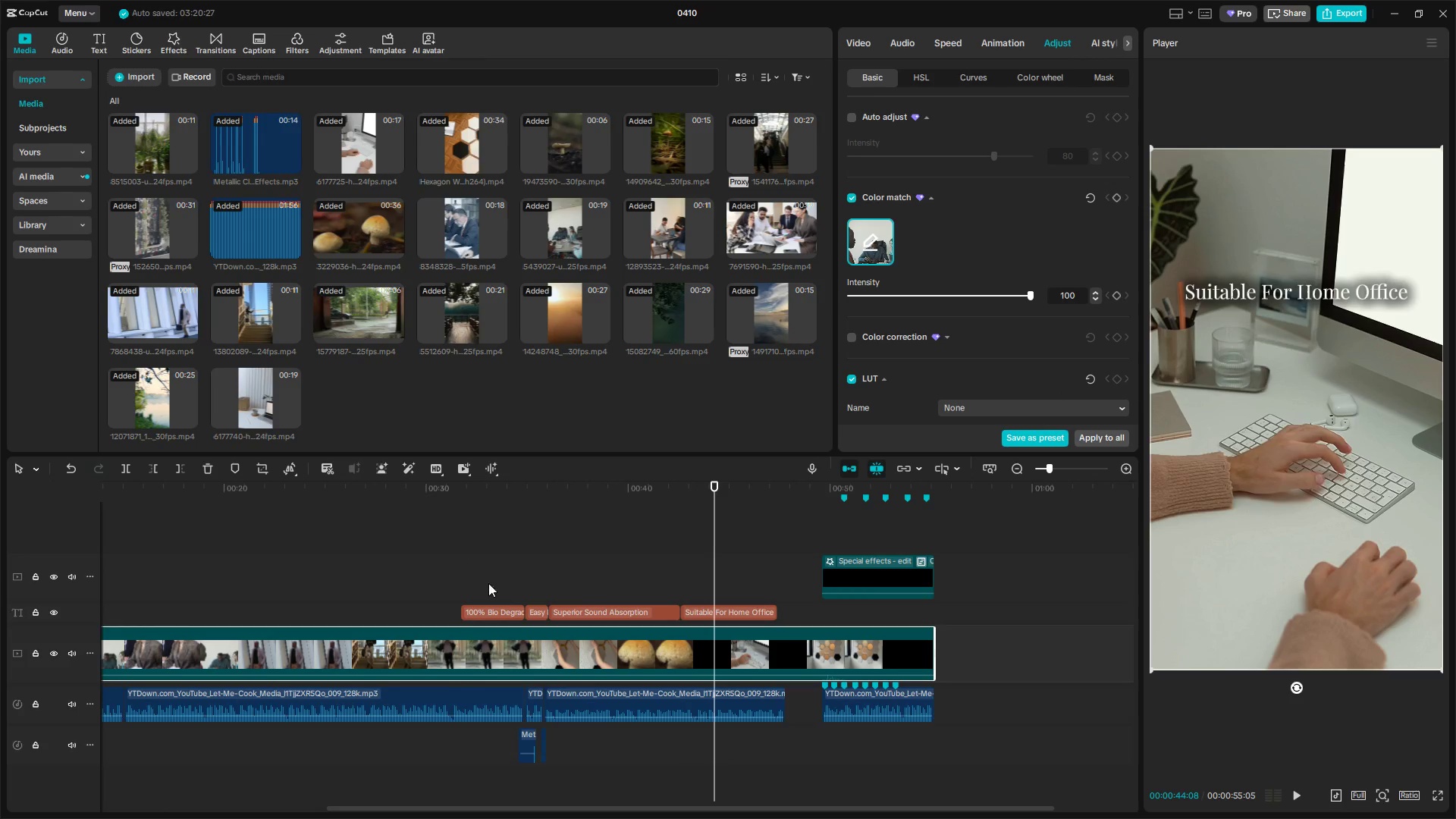 
left_click_drag(start_coordinate=[482, 582], to_coordinate=[786, 619])
 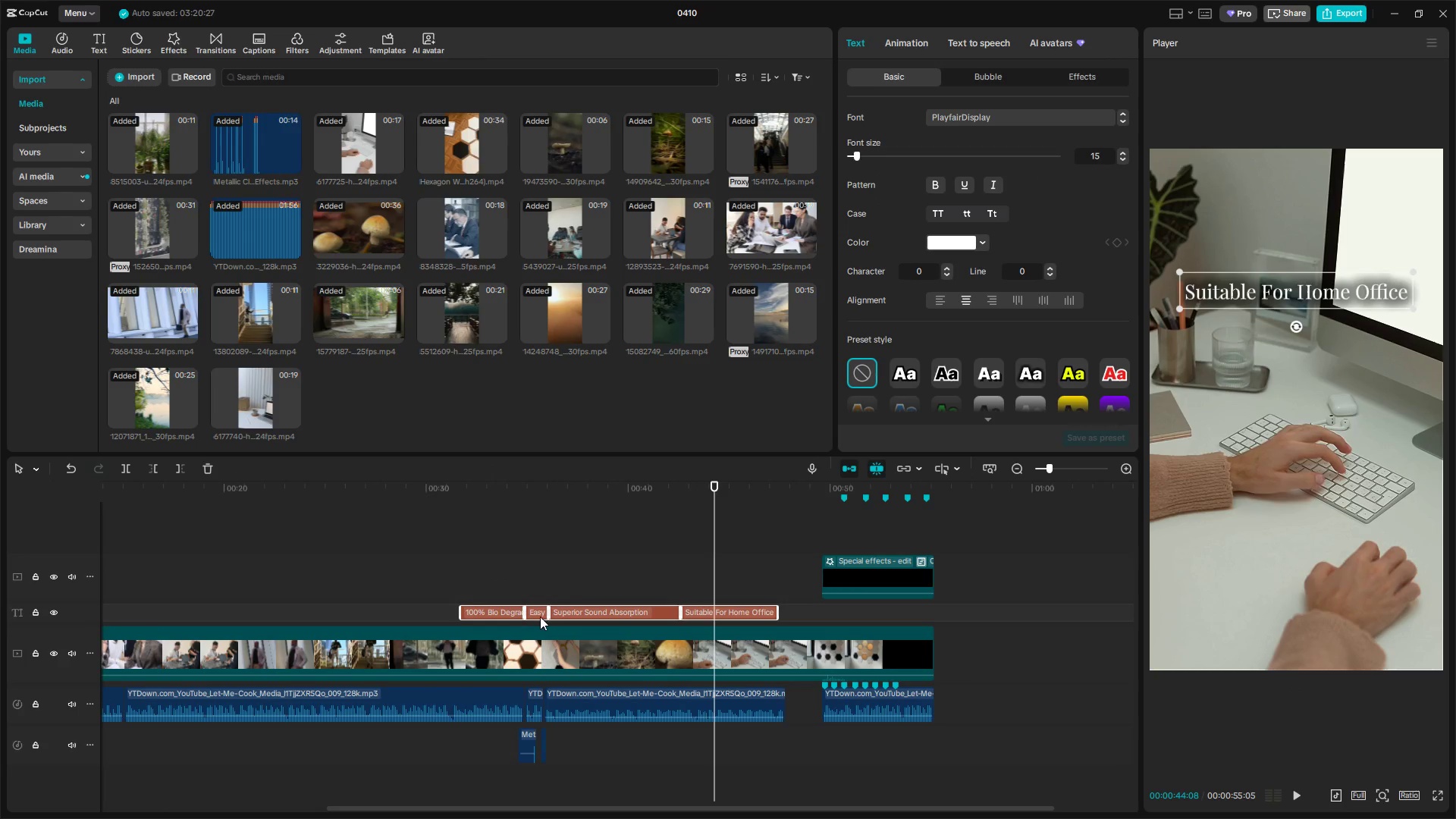 
left_click_drag(start_coordinate=[538, 611], to_coordinate=[549, 611])
 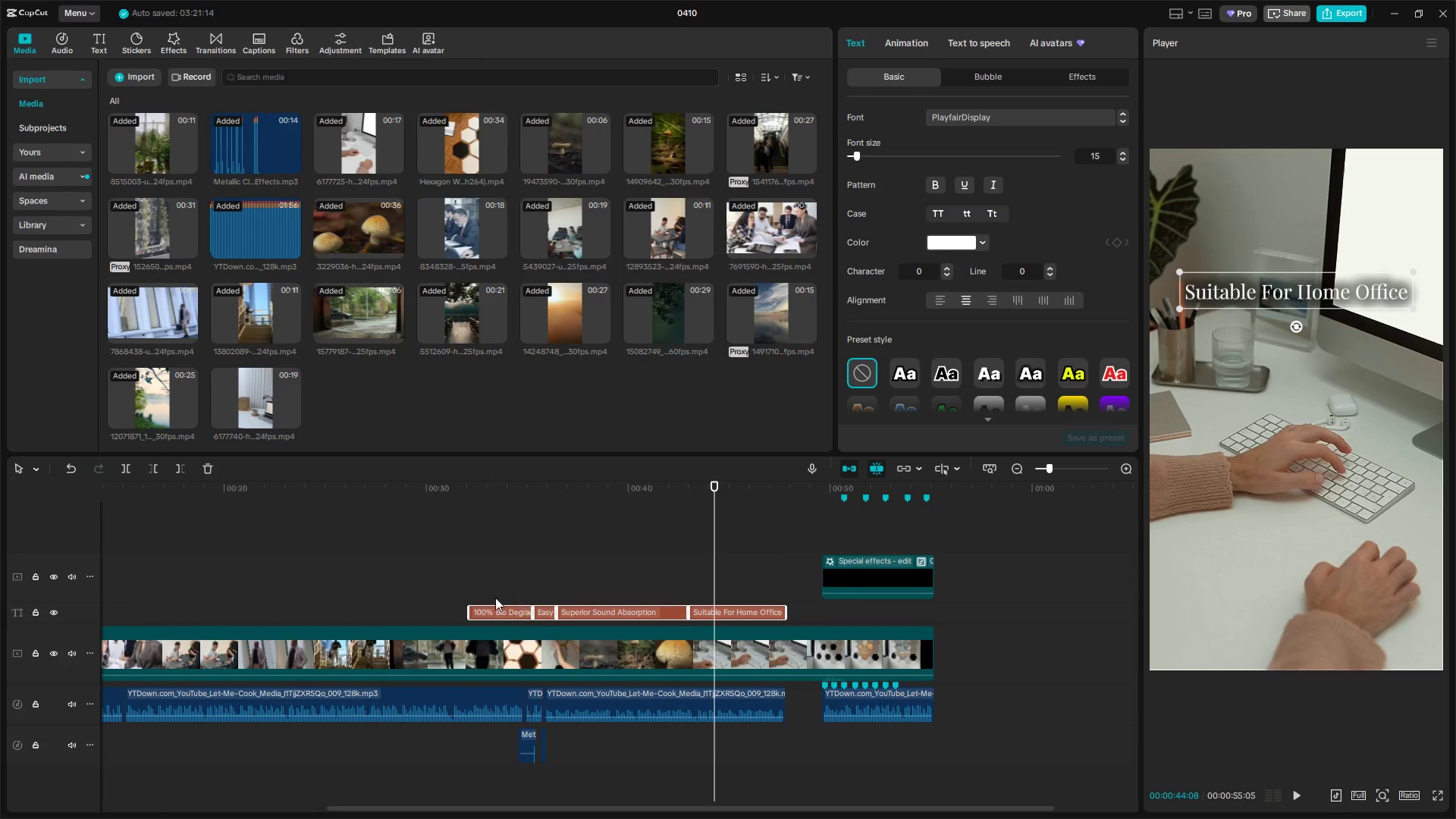 
left_click([471, 585])
 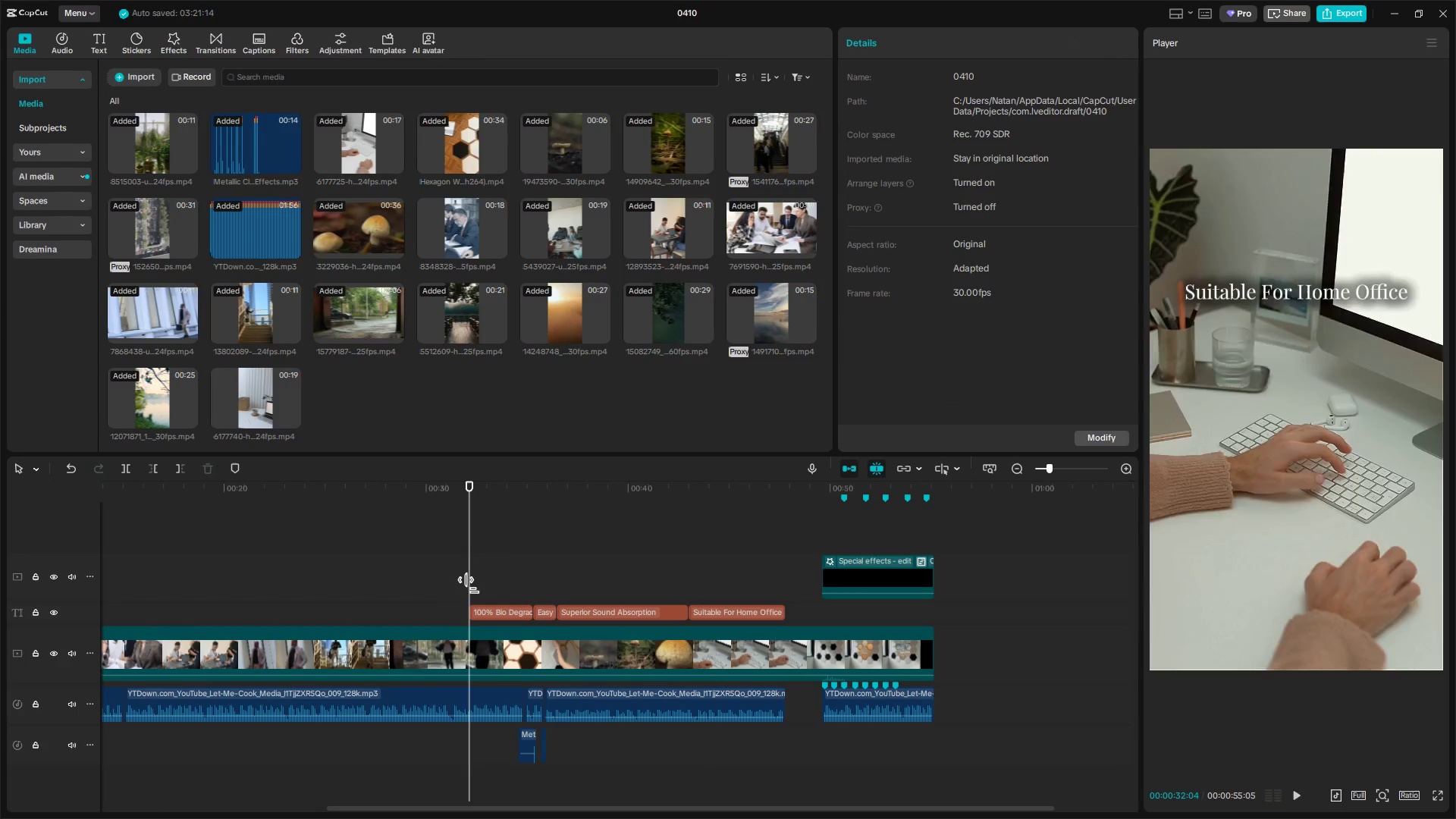 
key(Space)
 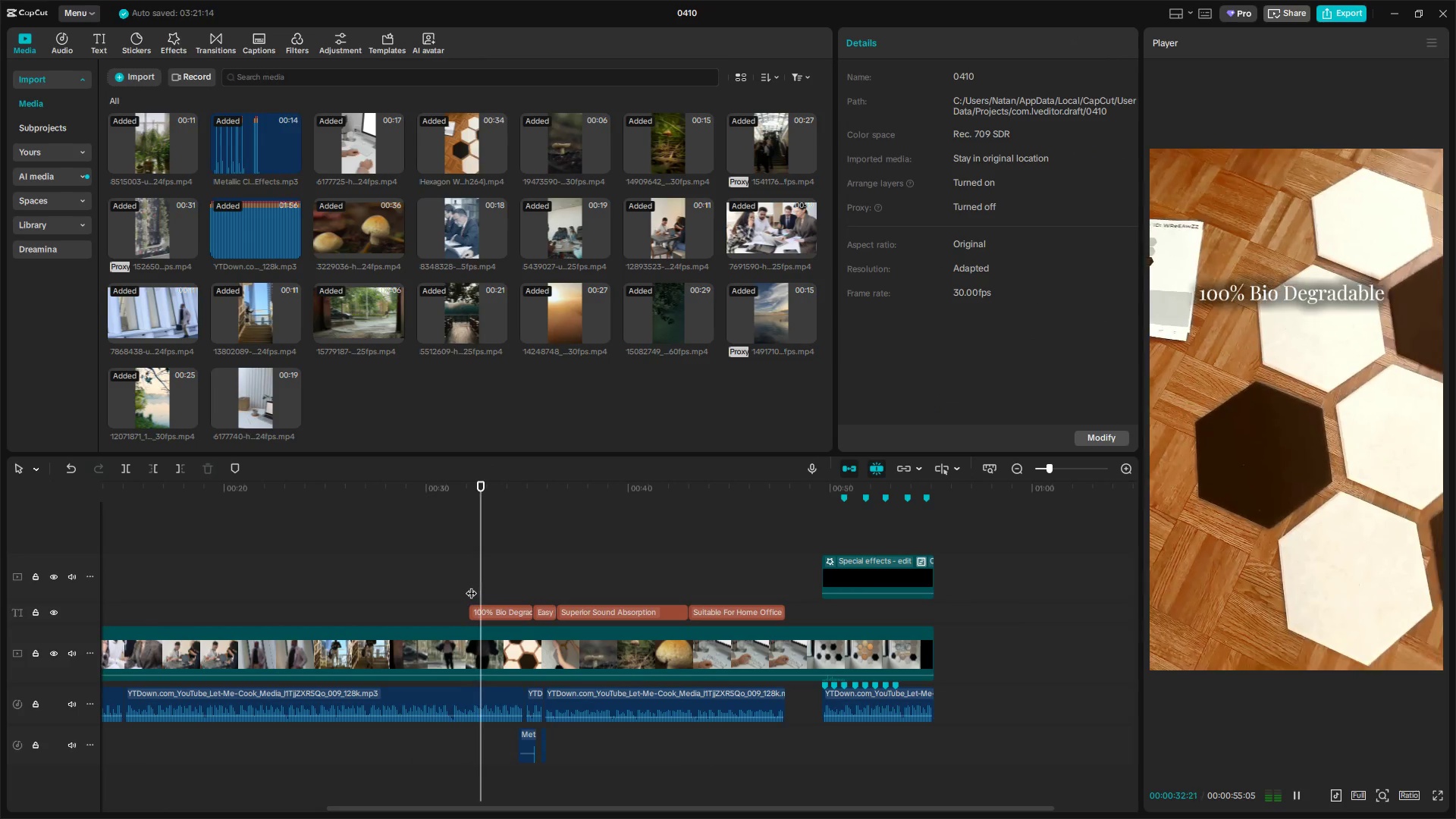 
left_click([440, 576])
 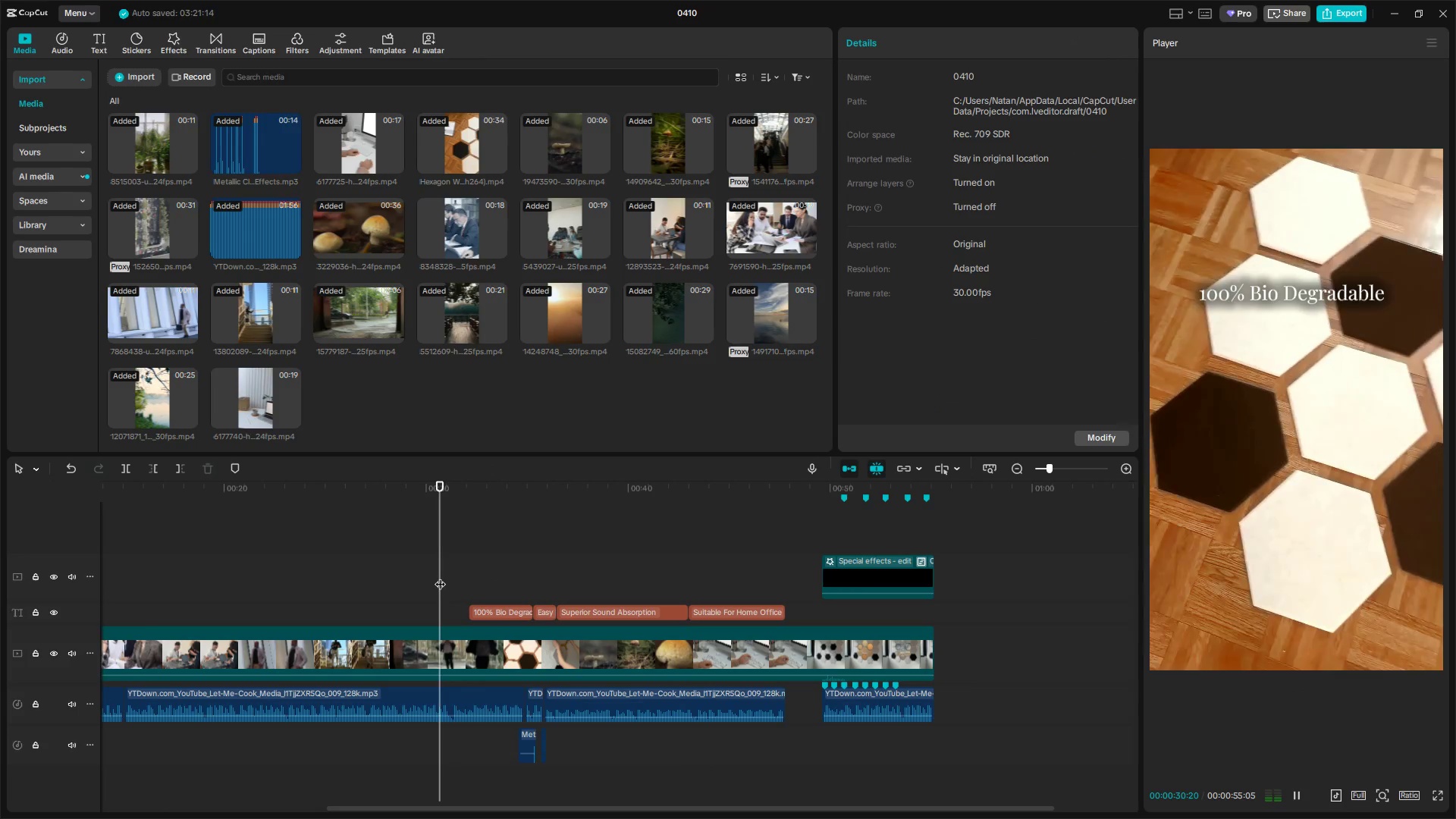 
key(Space)
 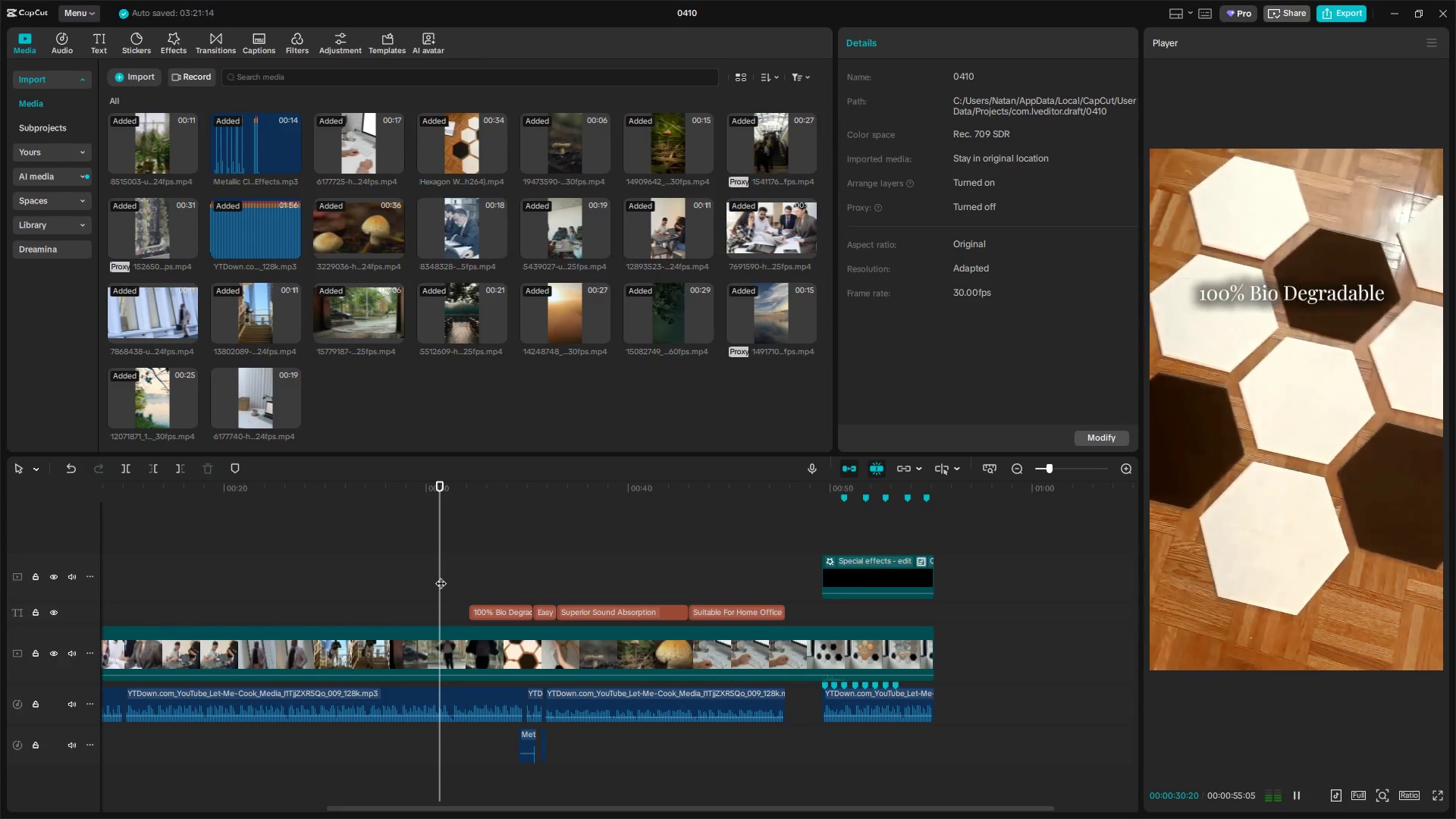 
left_click([441, 575])
 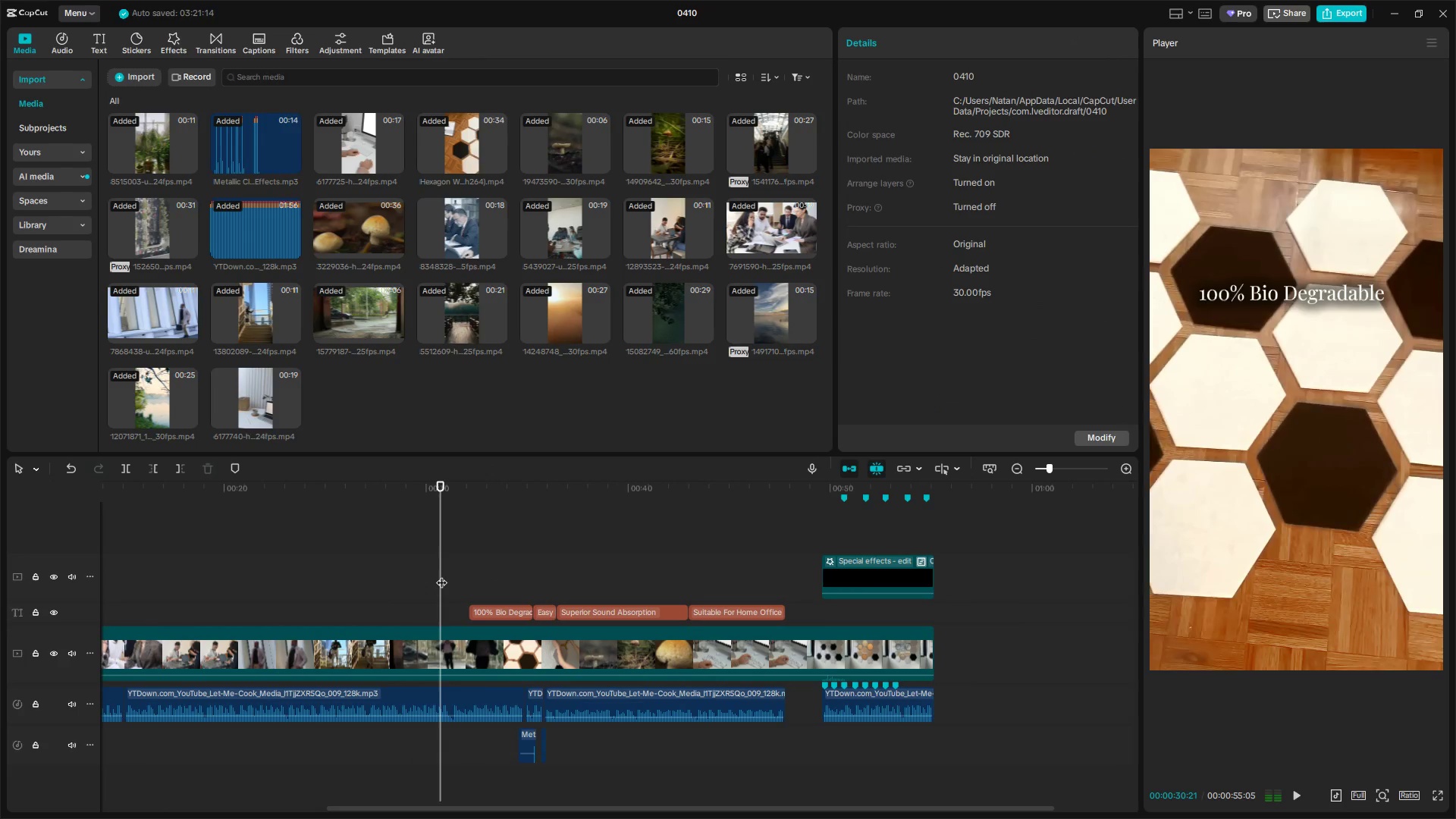 
key(Space)
 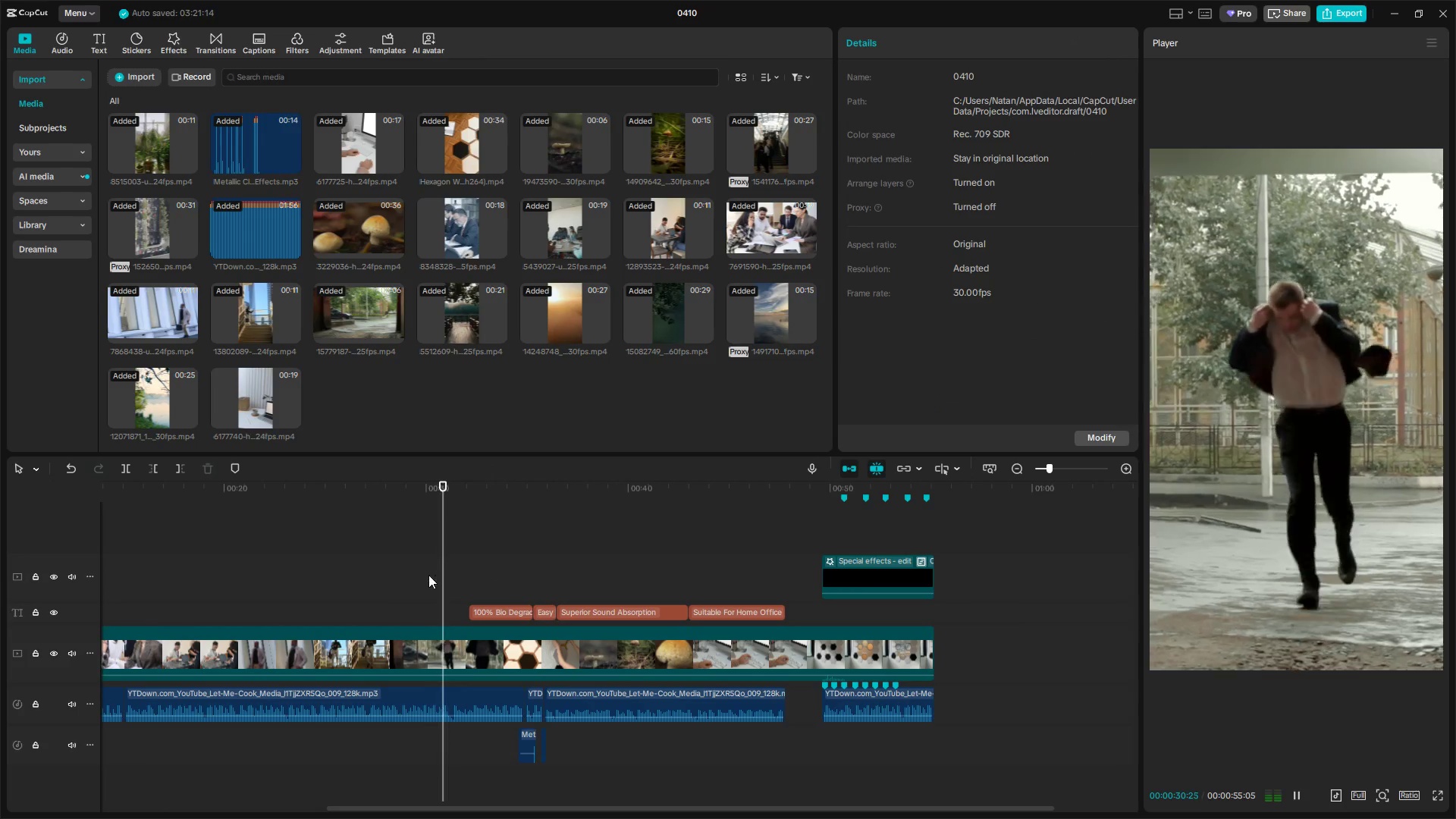 
left_click([426, 576])
 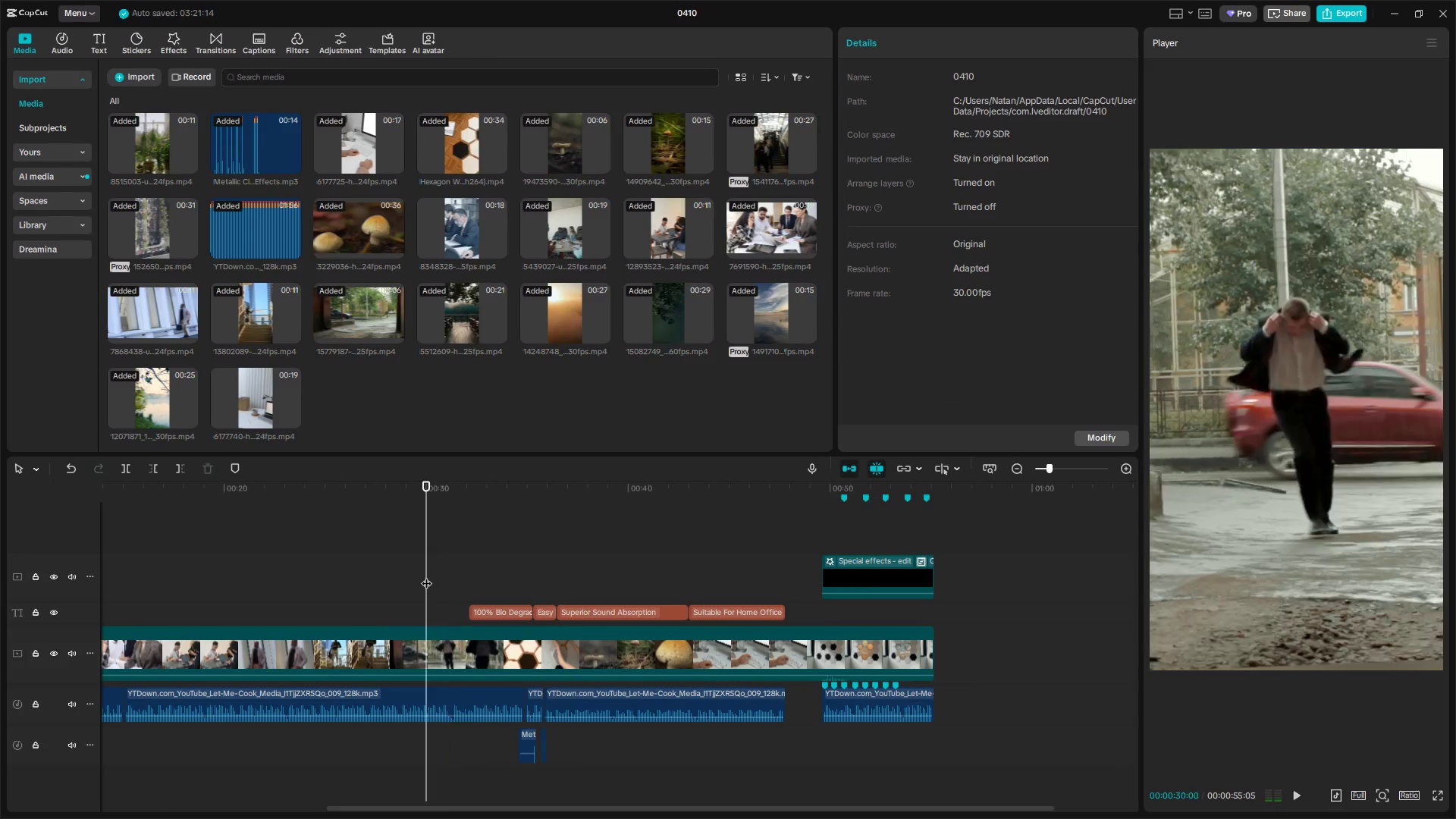 
key(Space)
 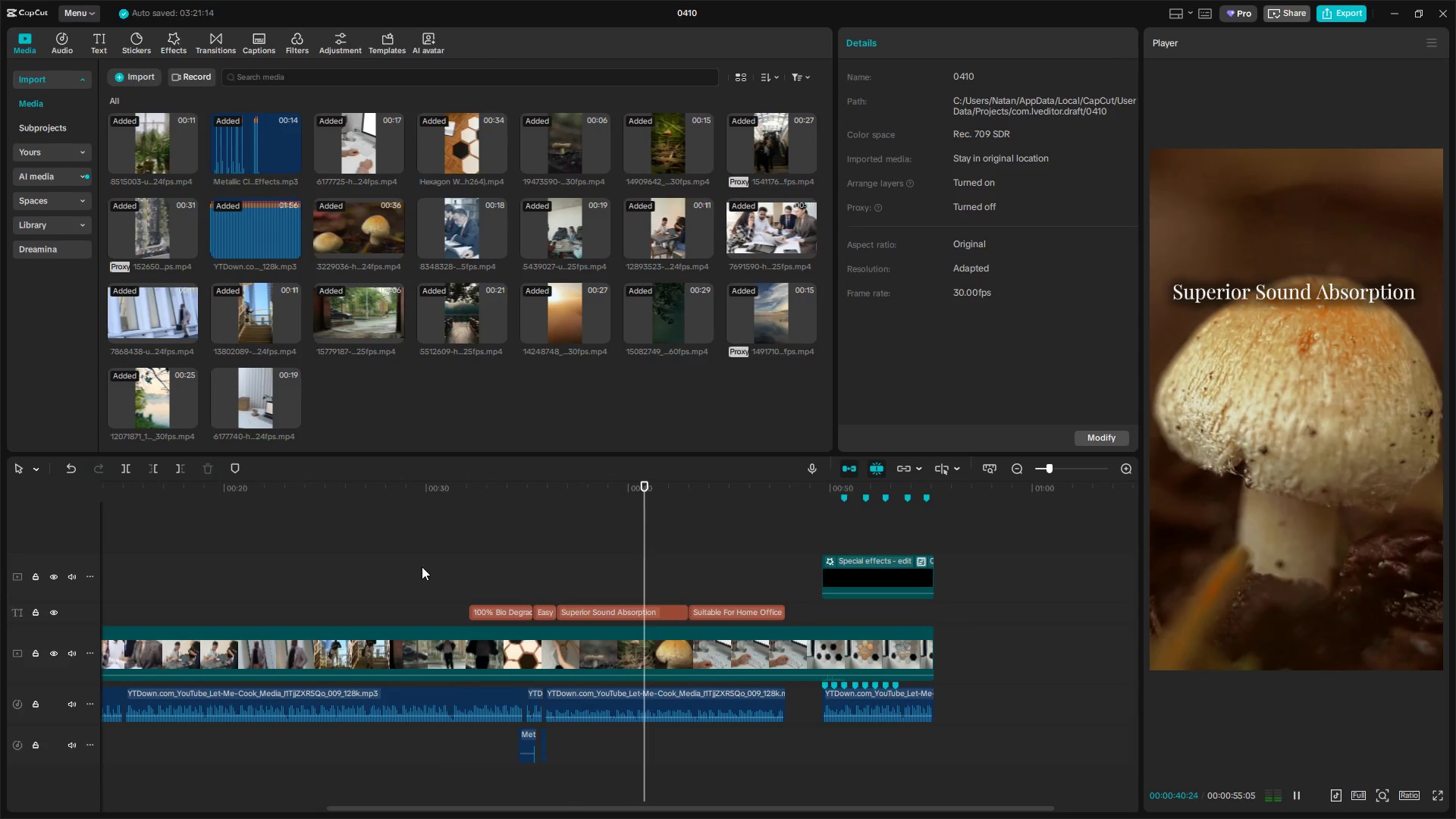 
wait(15.91)
 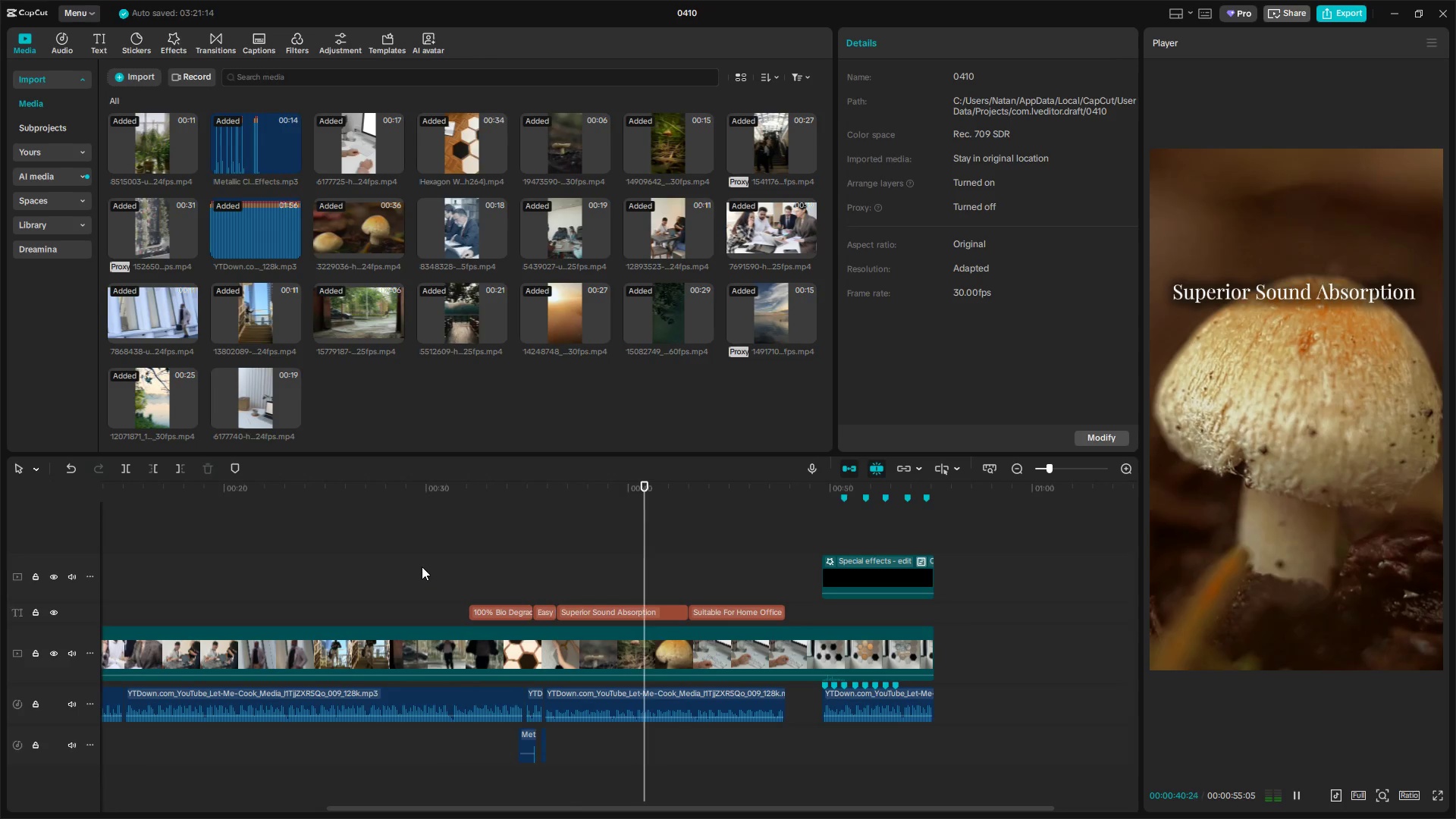 
left_click([701, 588])
 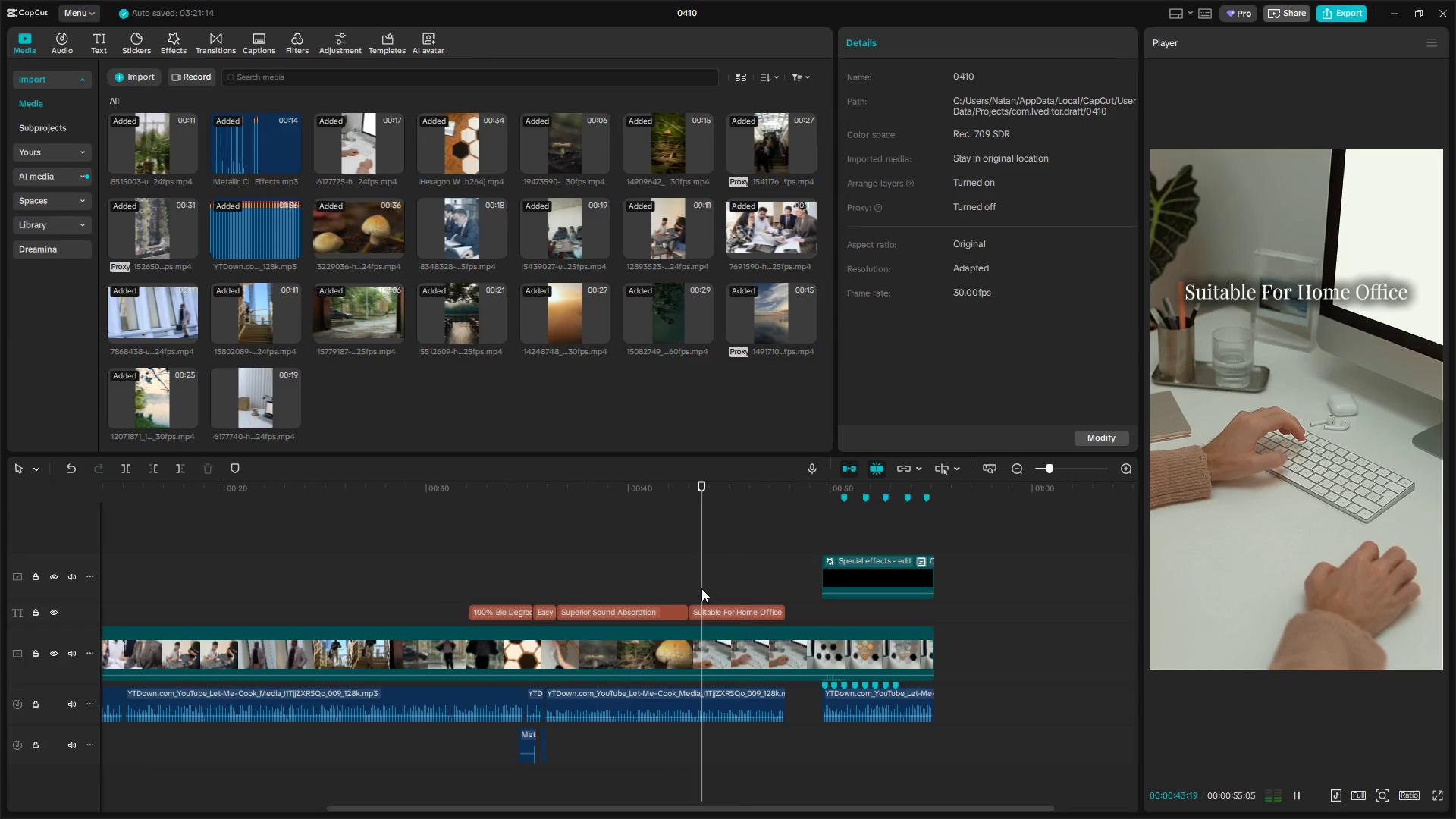 
left_click_drag(start_coordinate=[701, 588], to_coordinate=[689, 588])
 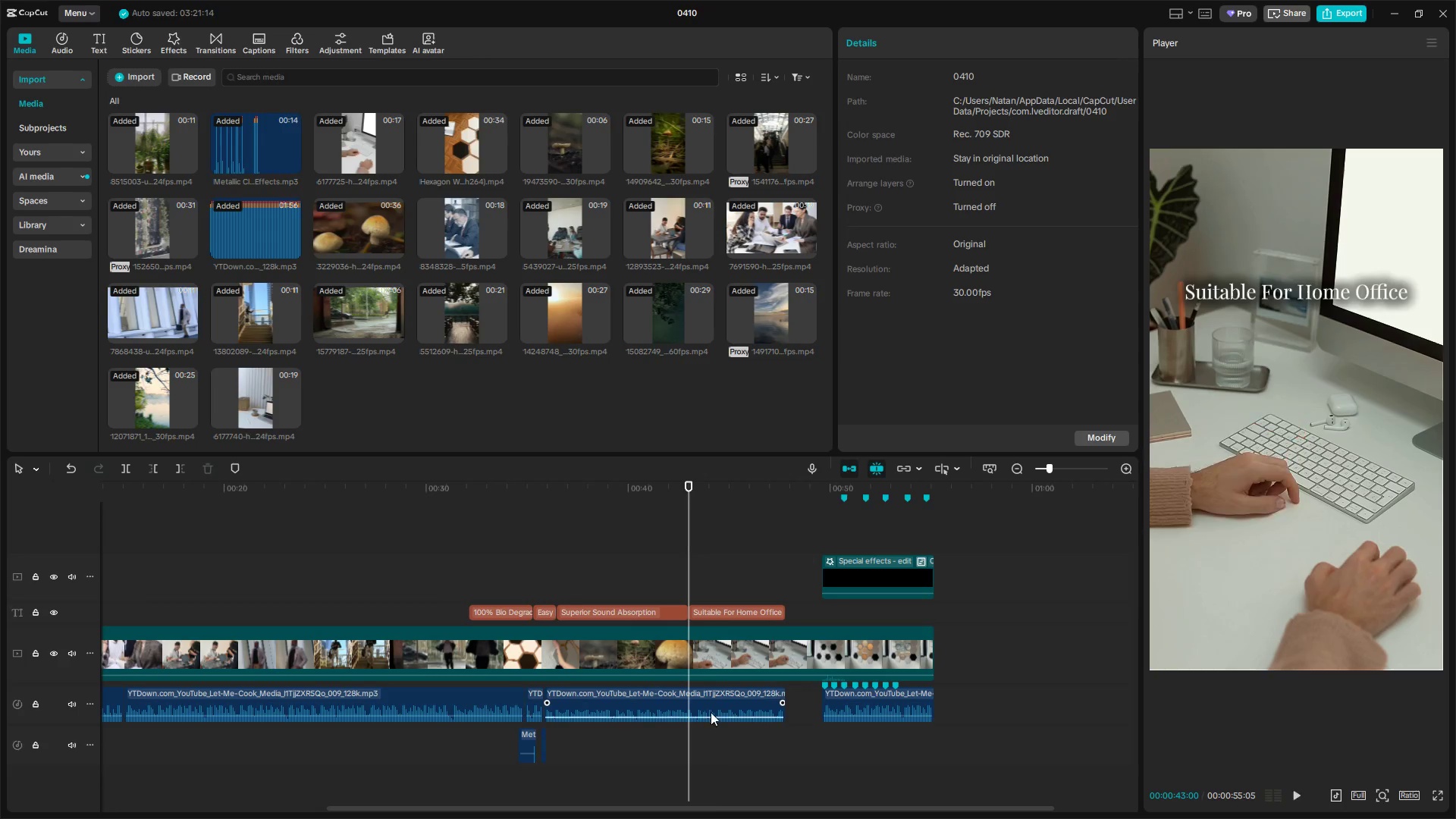 
left_click([708, 703])
 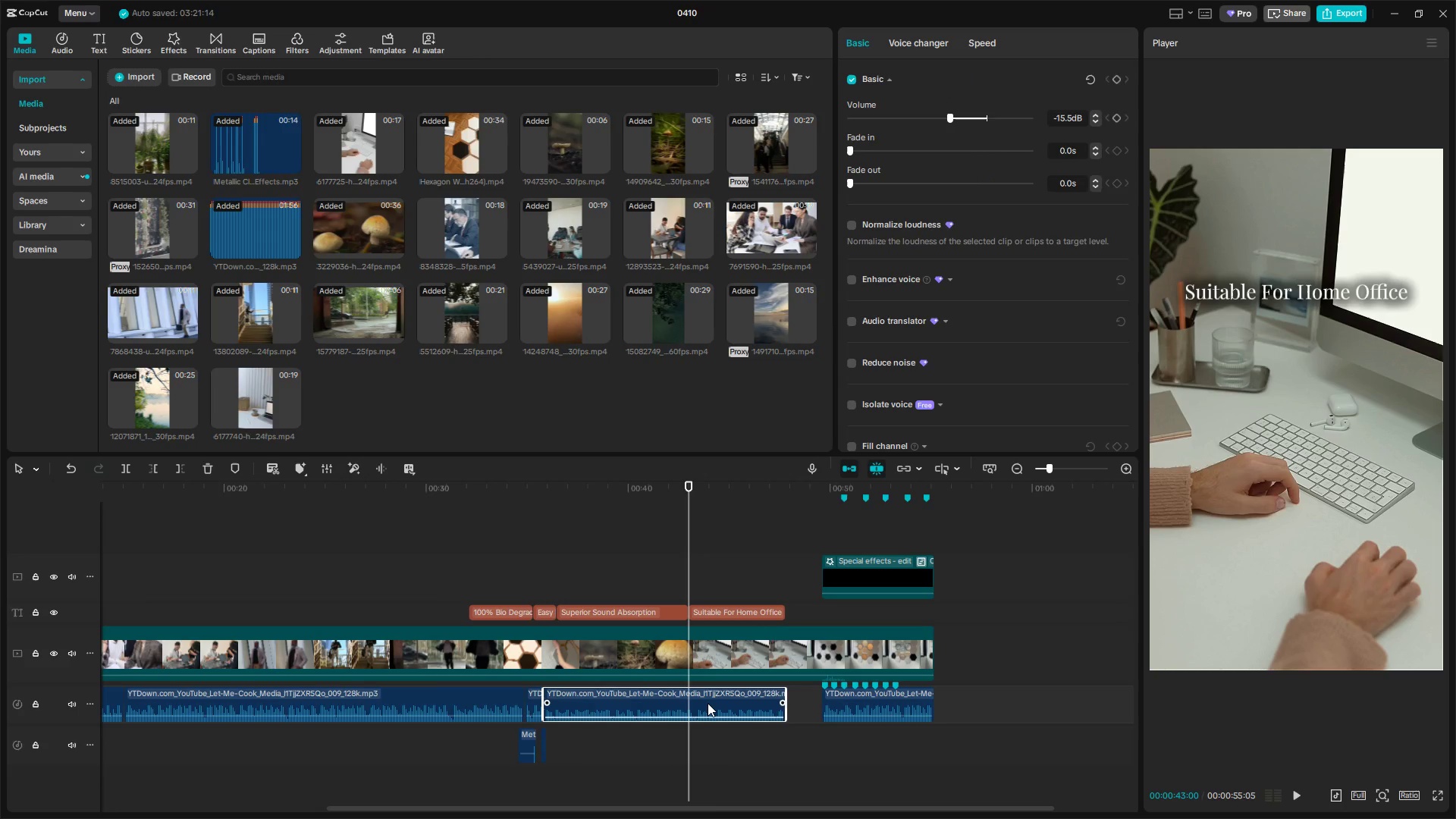 
key(Shift+E)
 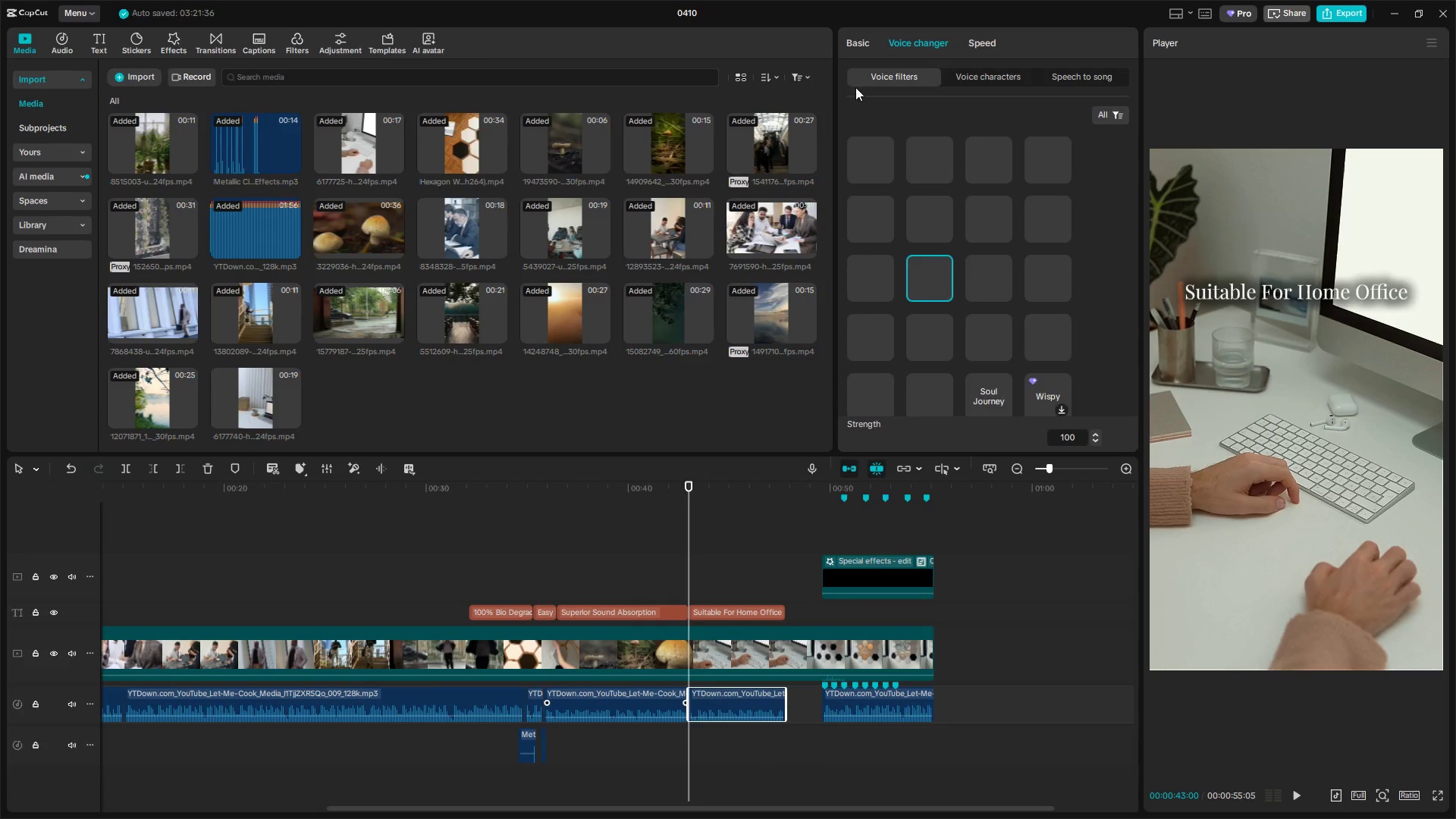 
left_click([864, 158])
 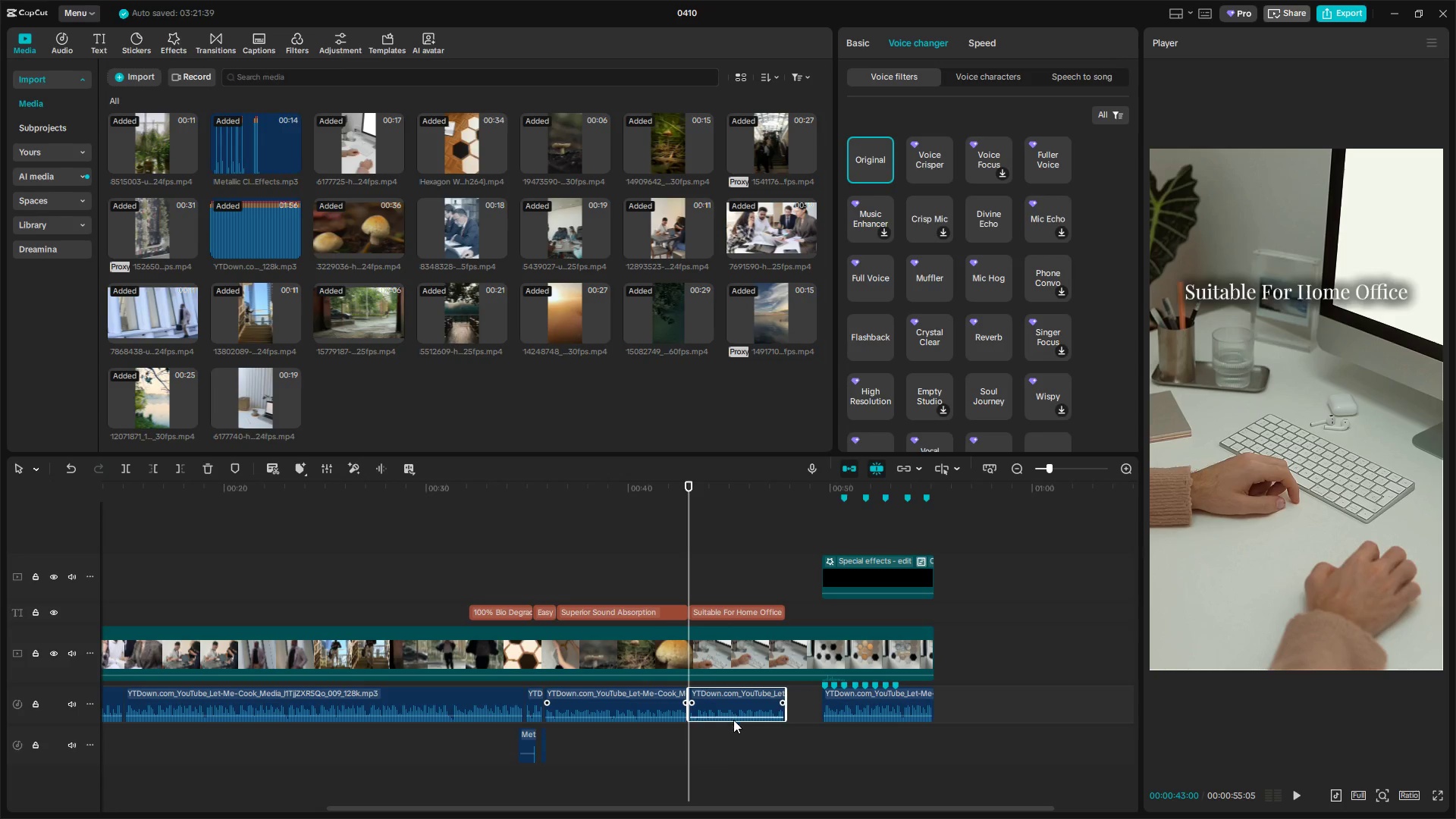 
double_click([733, 717])
 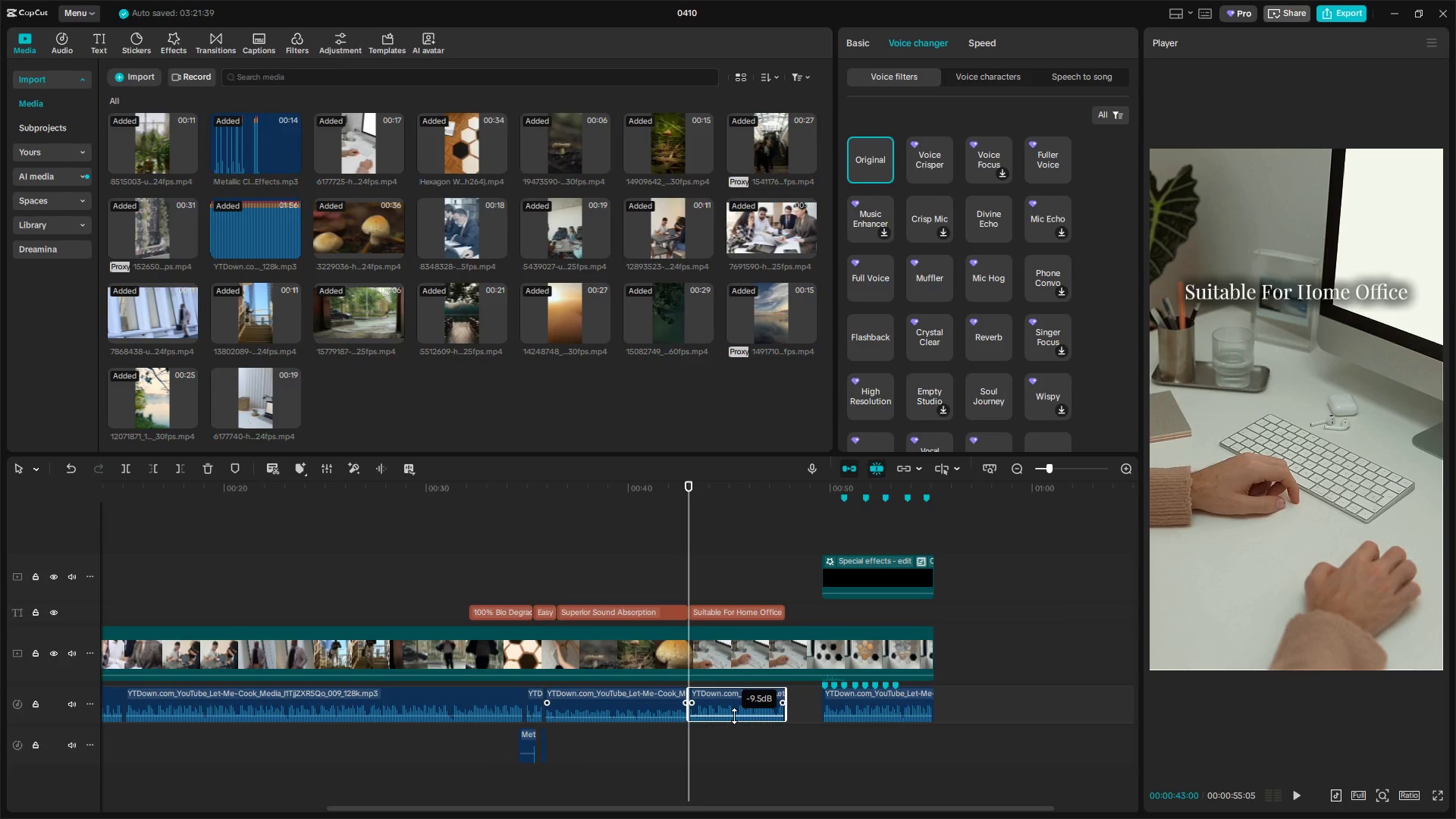 
left_click([873, 706])
 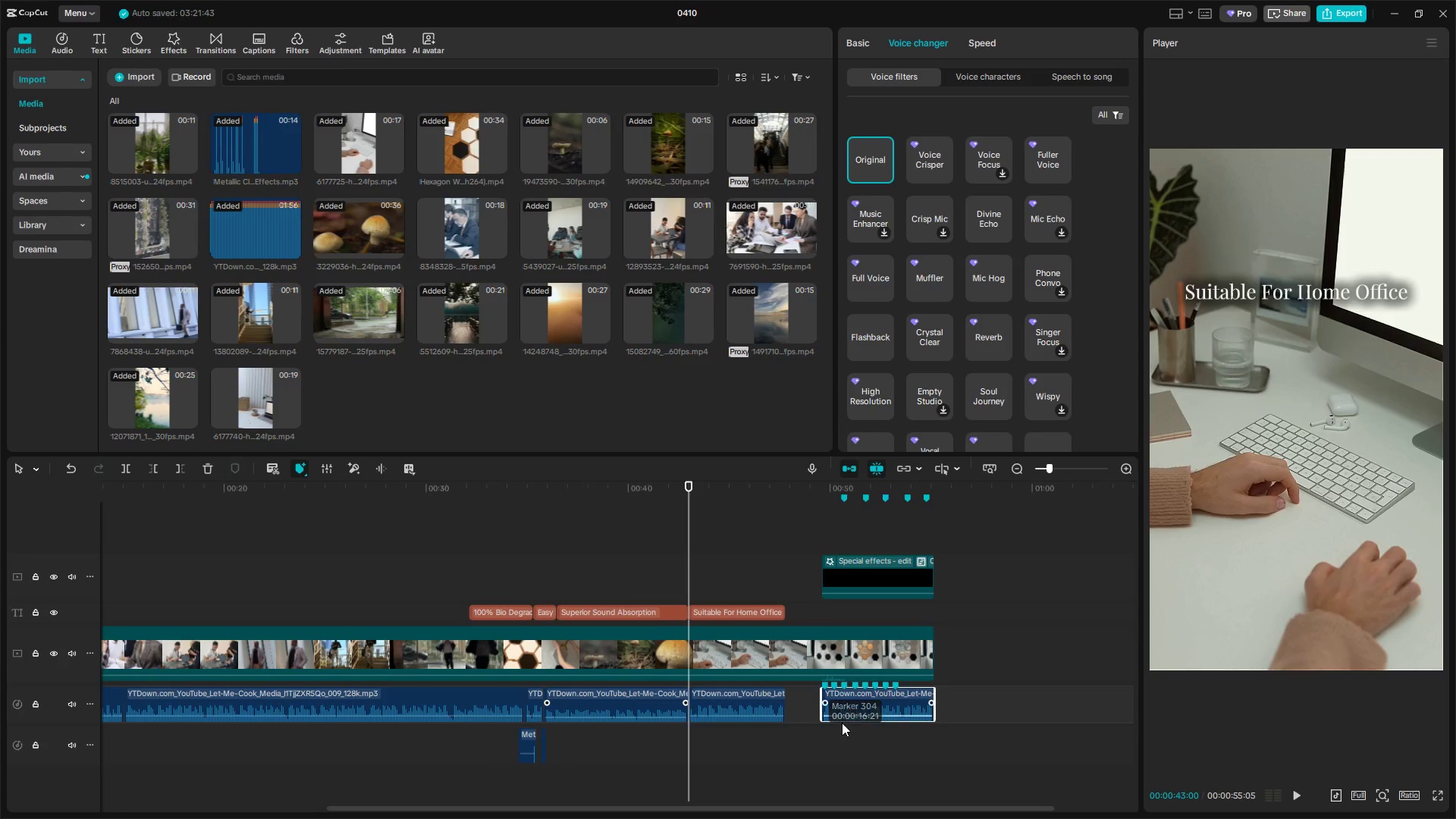 
right_click([843, 698])
 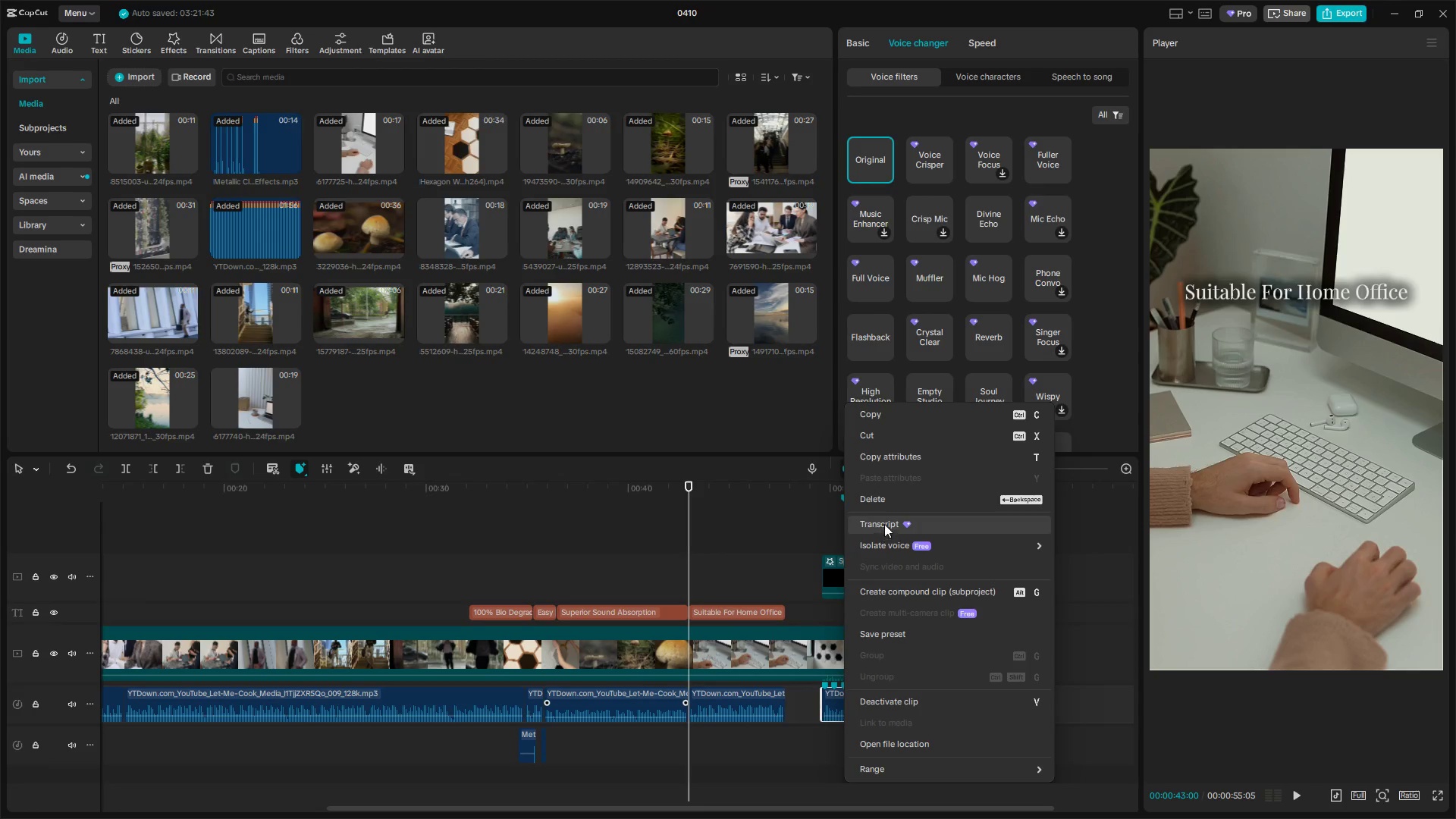 
left_click([891, 460])